 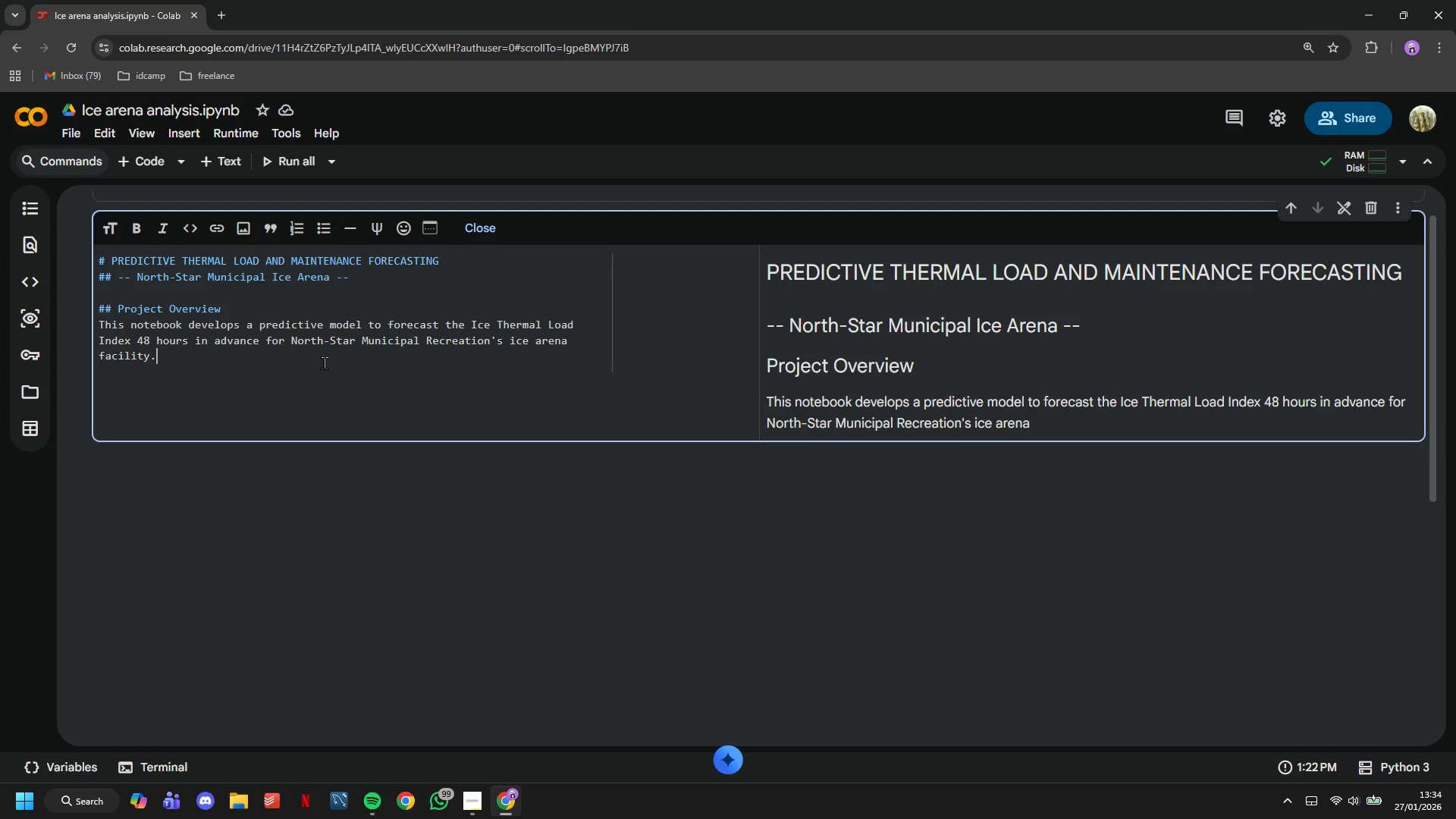 
key(Enter)
 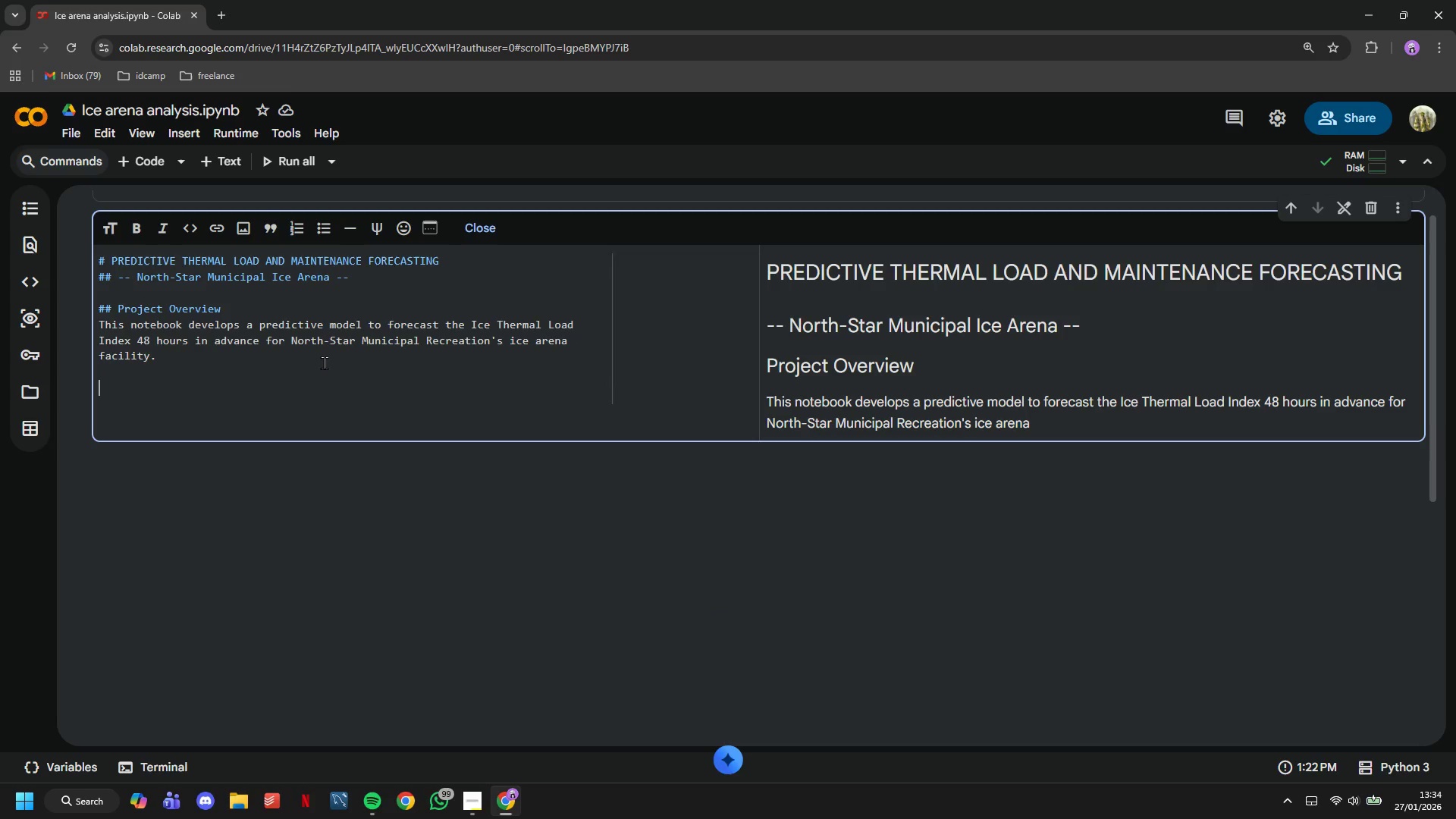 
key(Enter)
 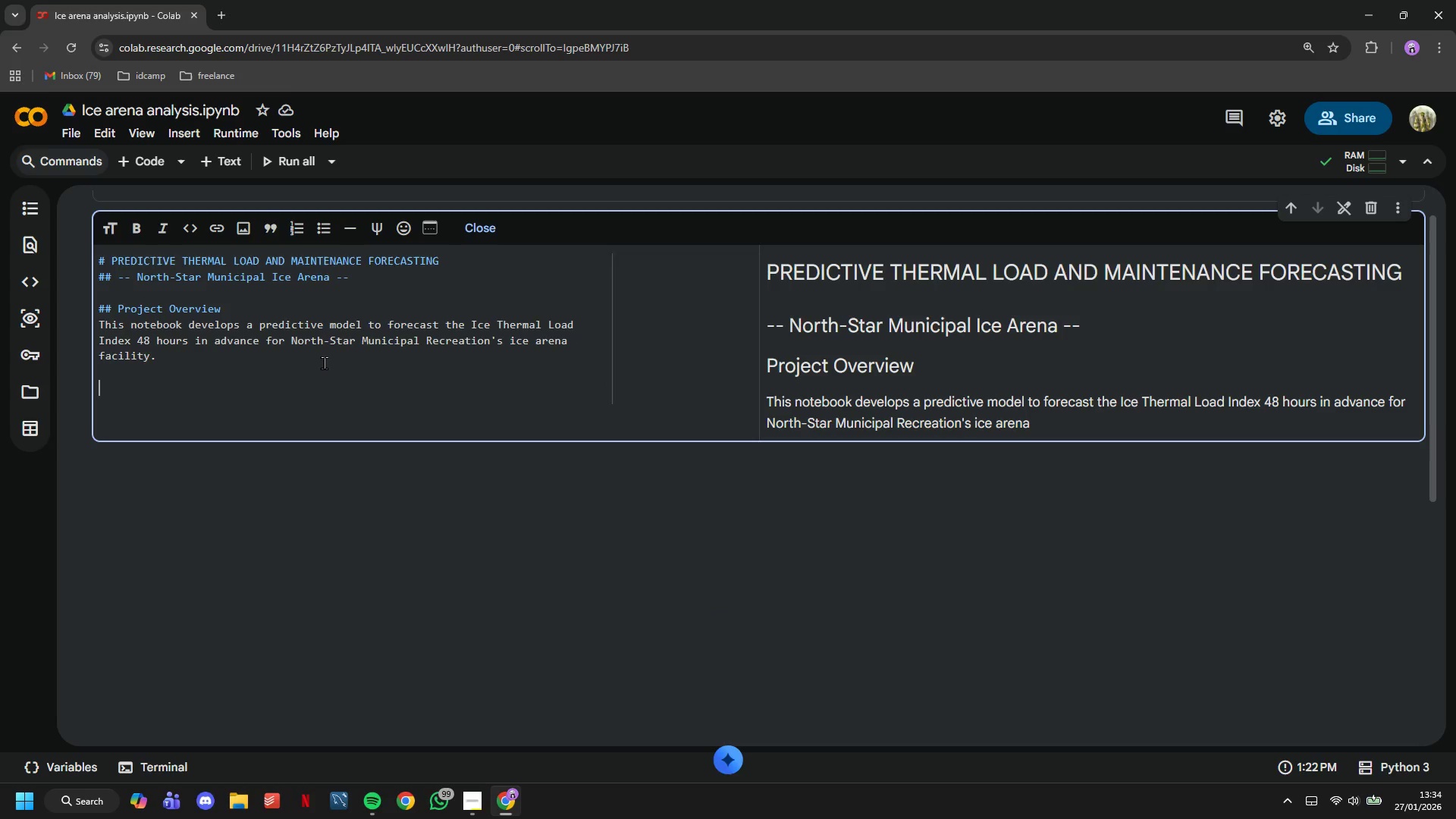 
type(## Busiiness Problem)
 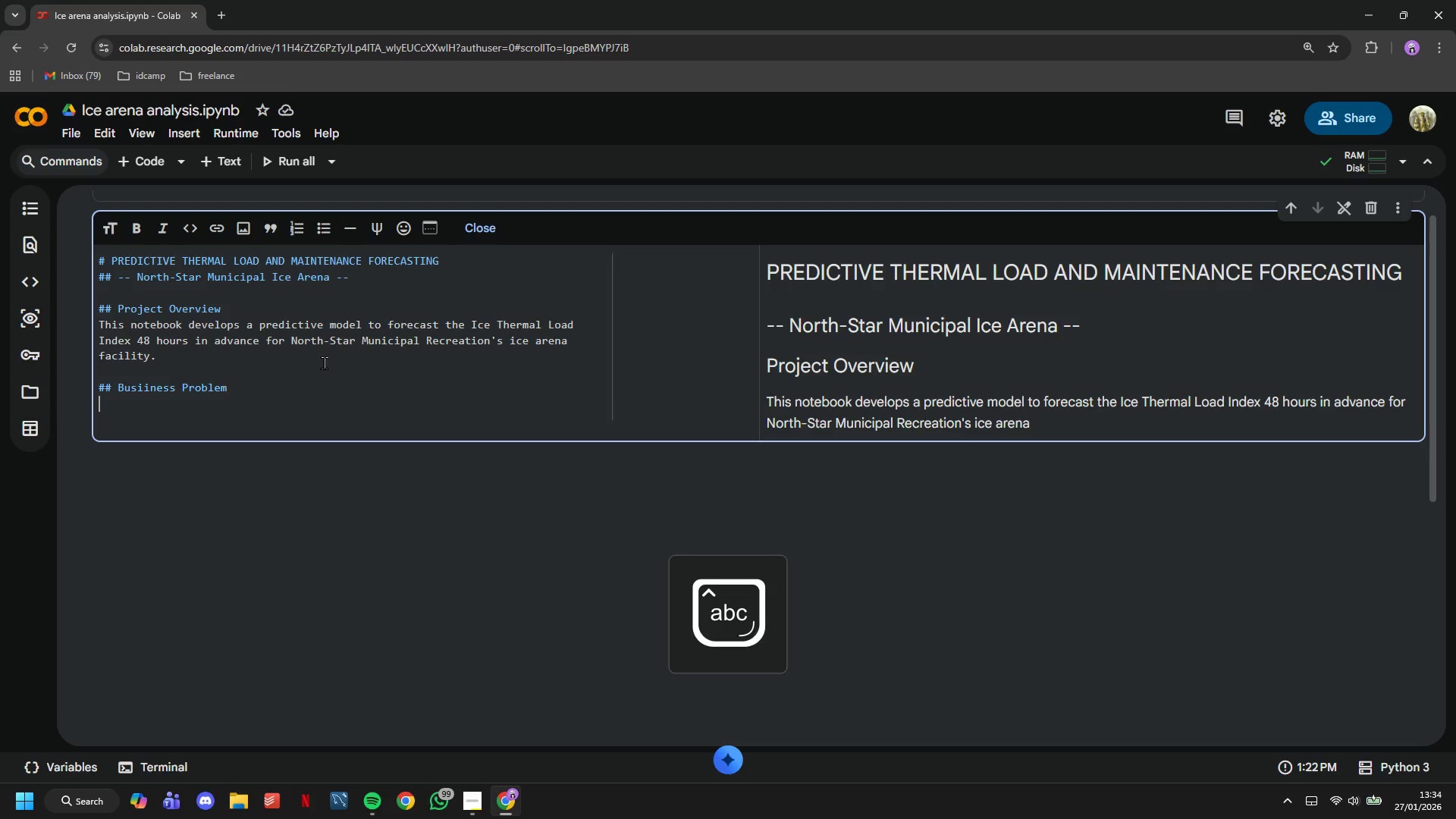 
key(Enter)
 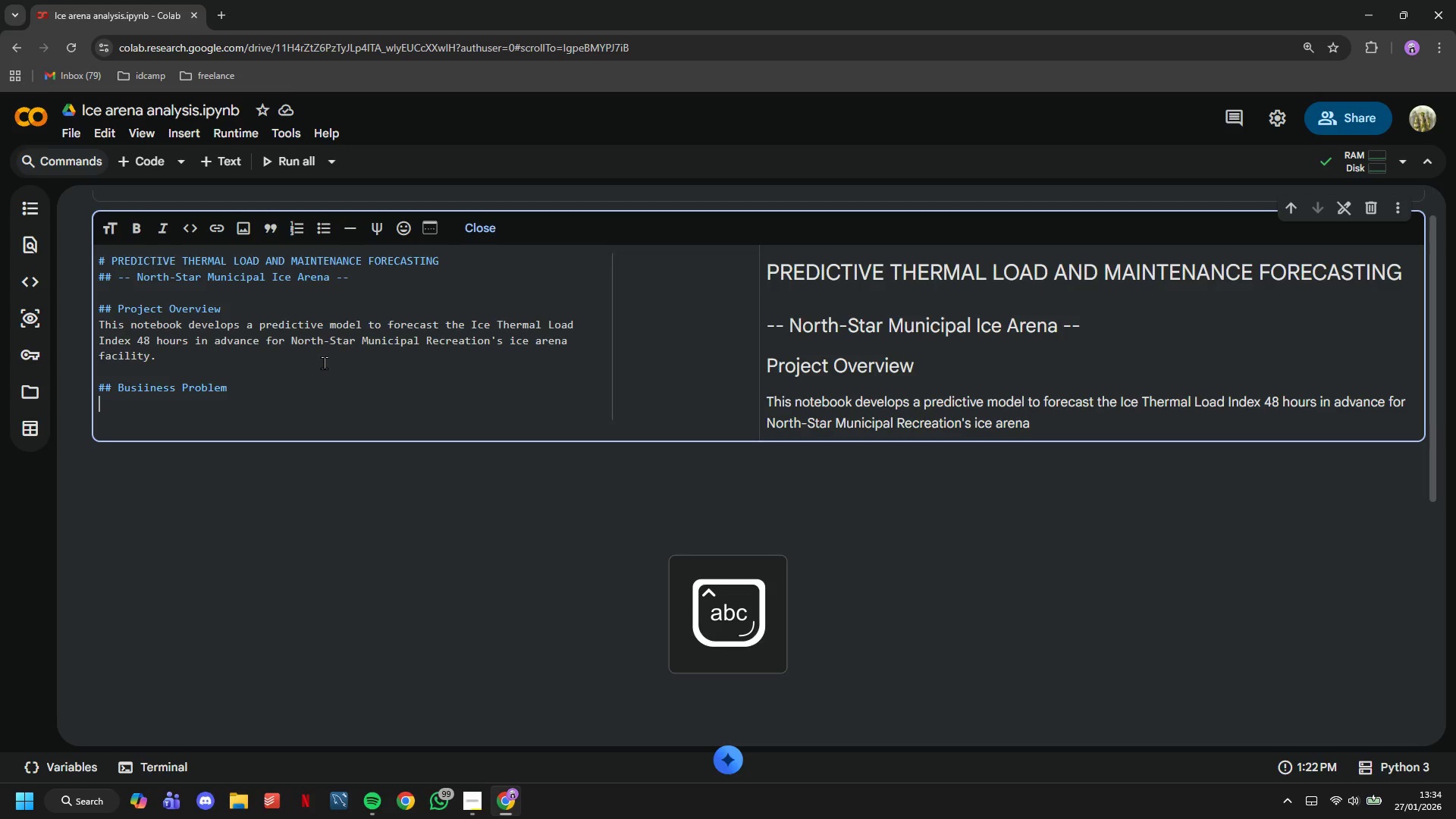 
key(Enter)
 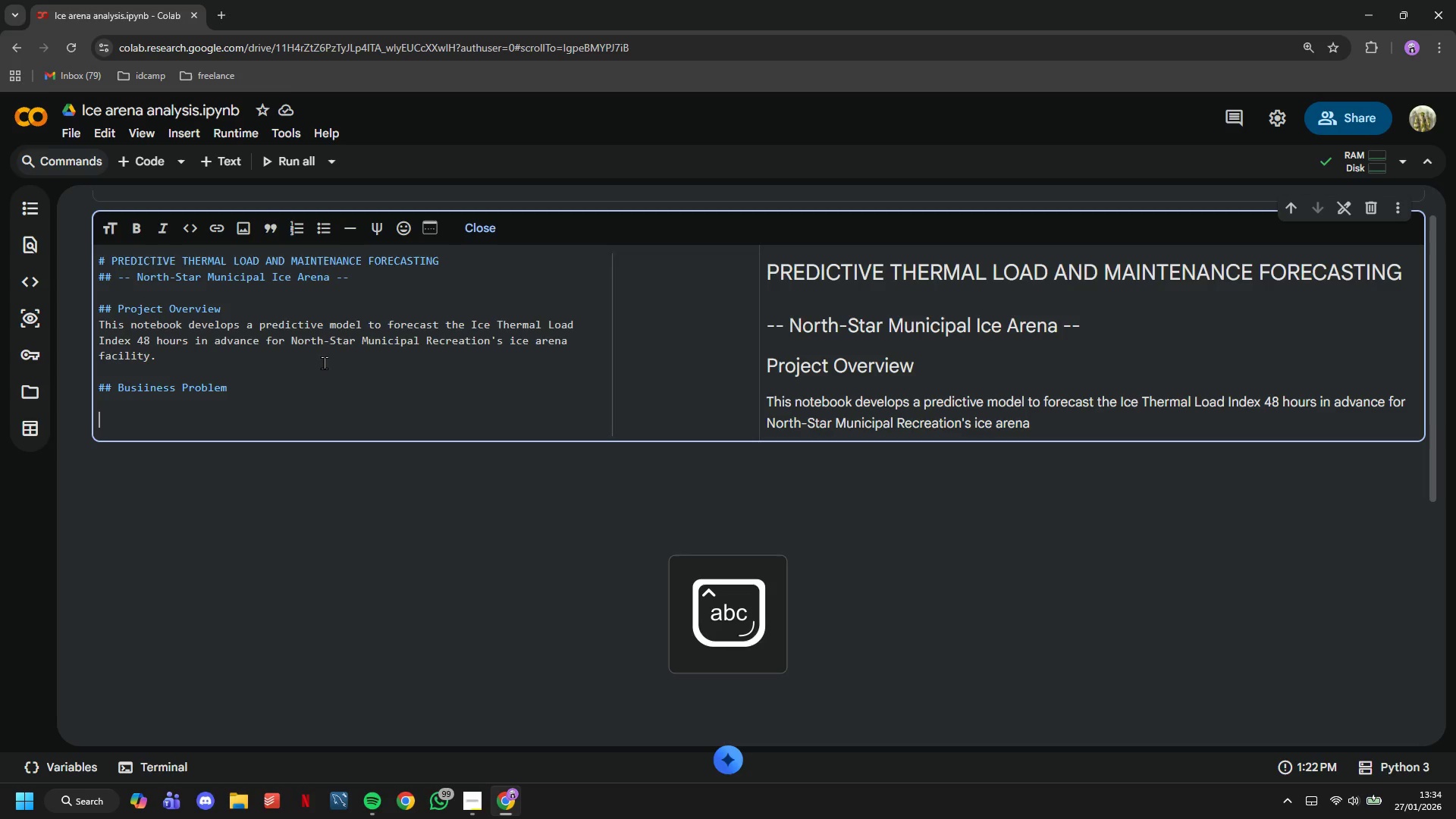 
key(Backspace)
 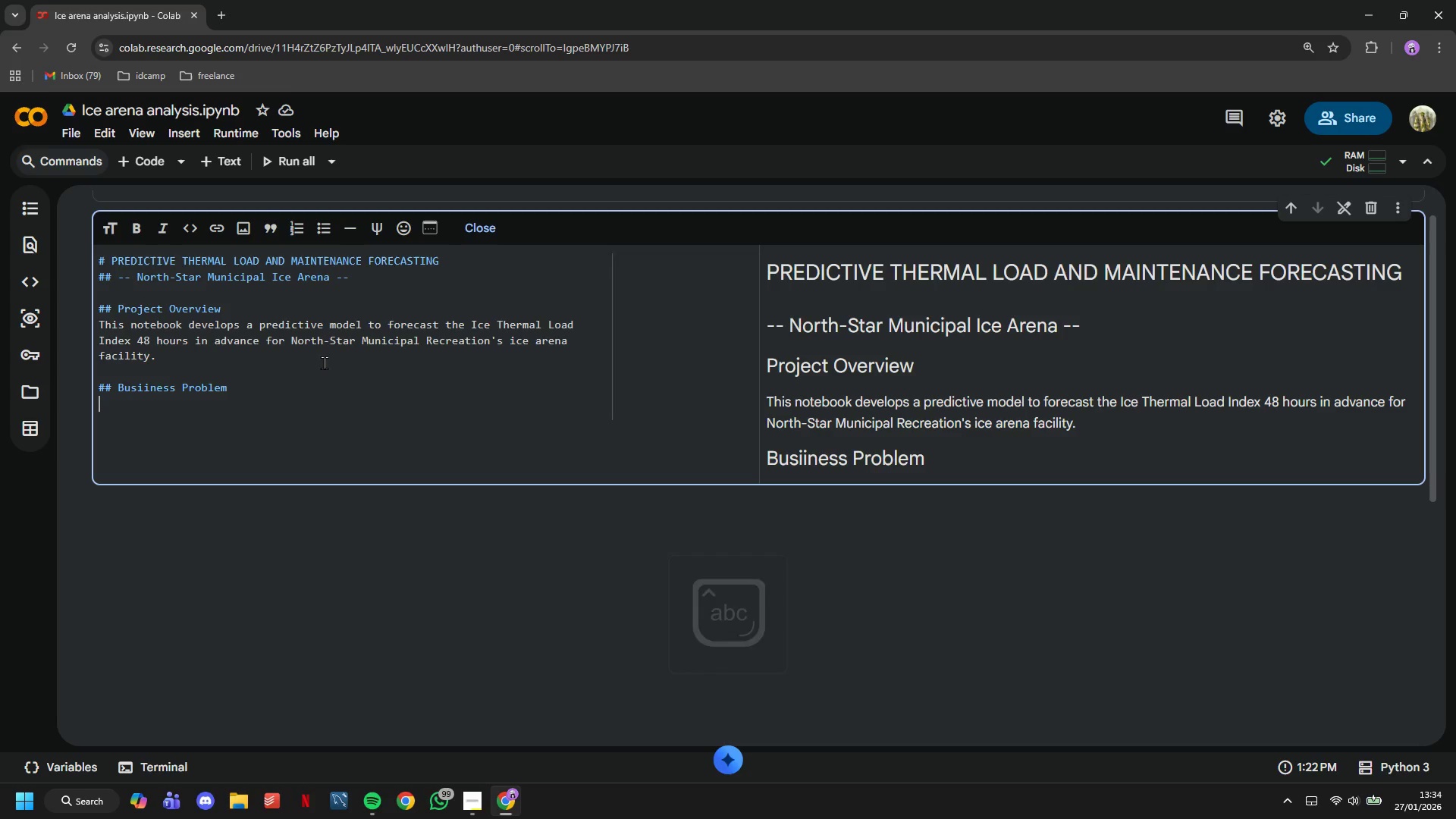 
key(Shift+Quote)
 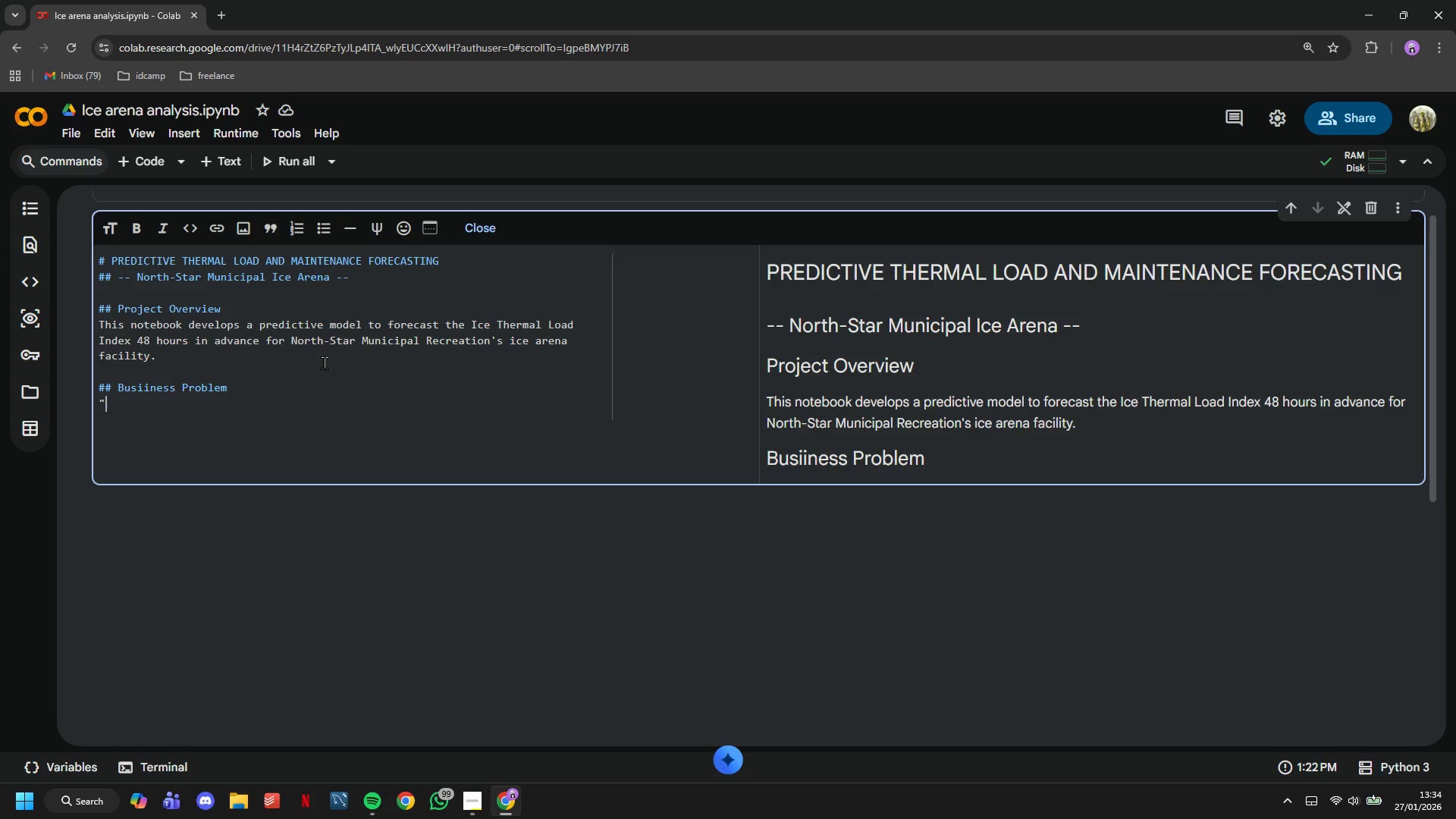 
key(Shift+Quote)
 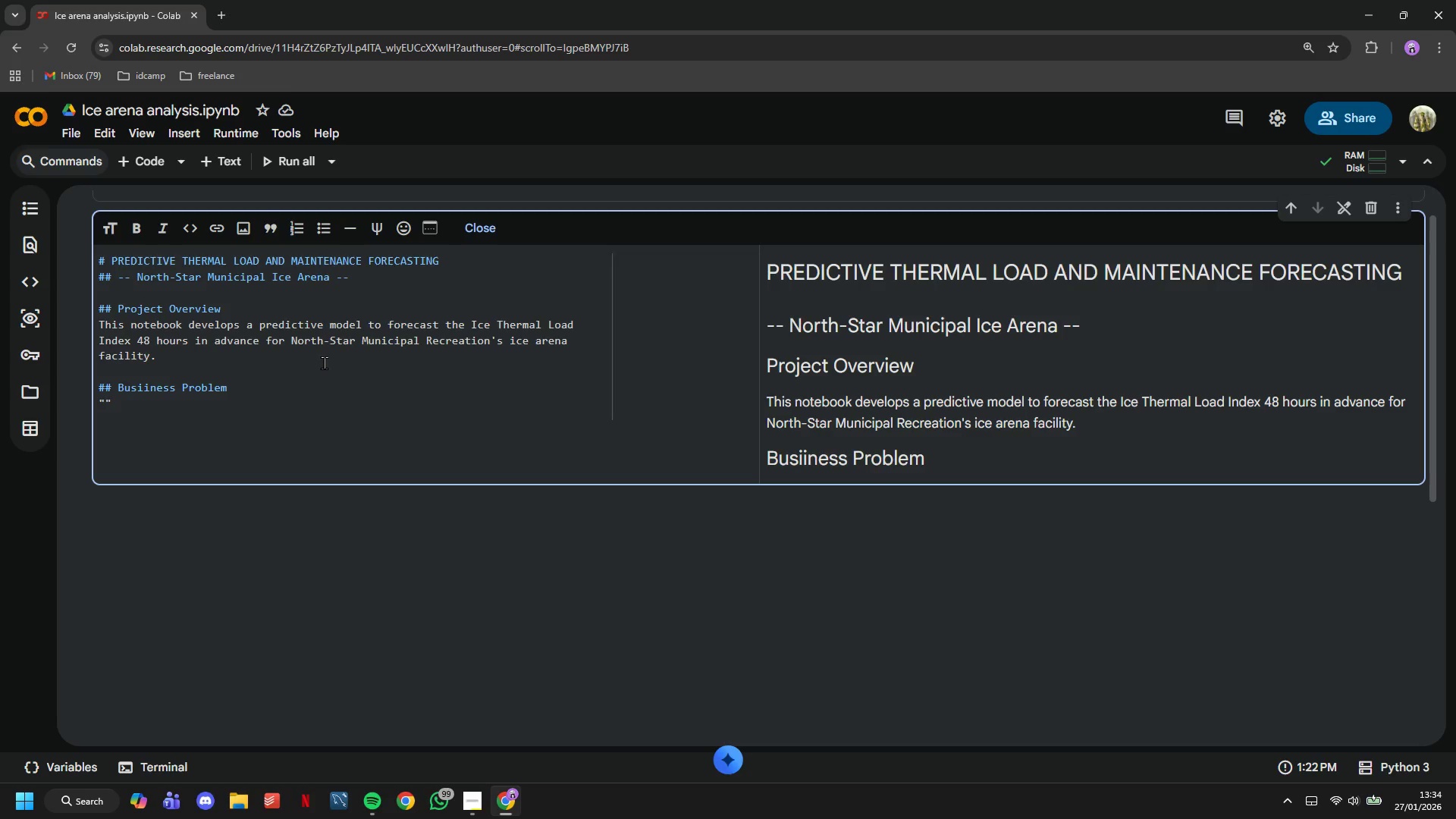 
key(ArrowLeft)
 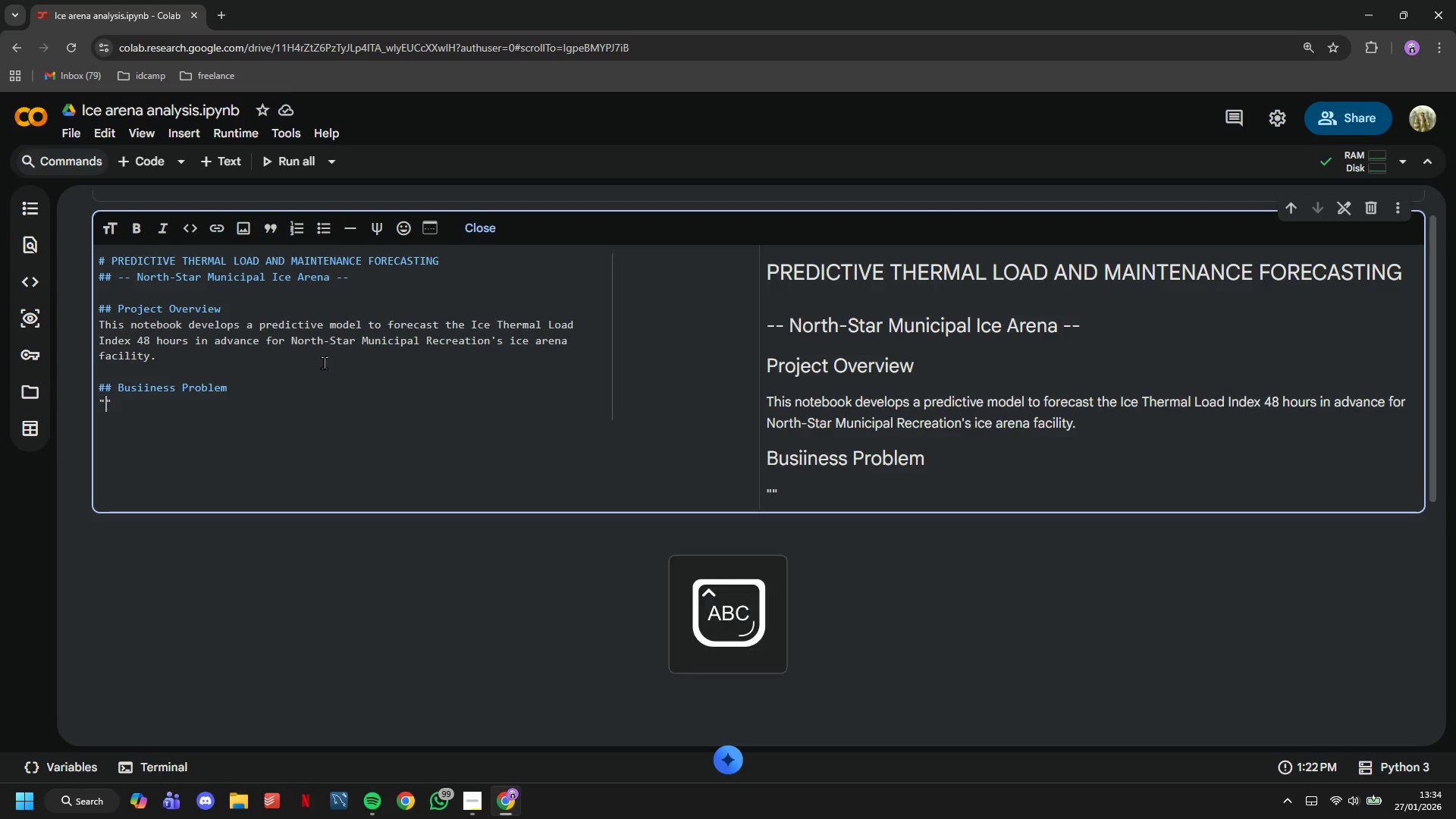 
type(Soft ice )
 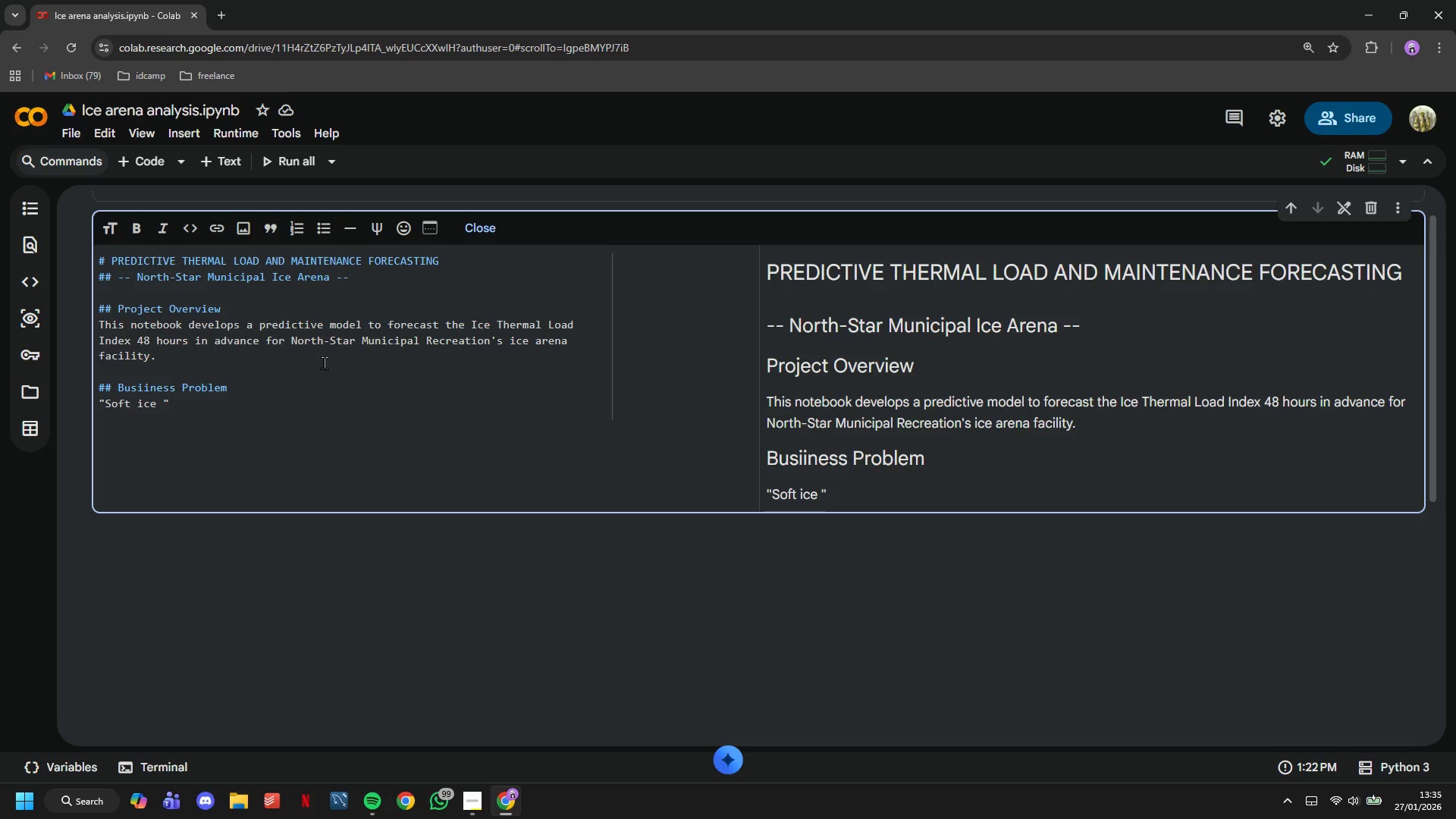 
wait(5.12)
 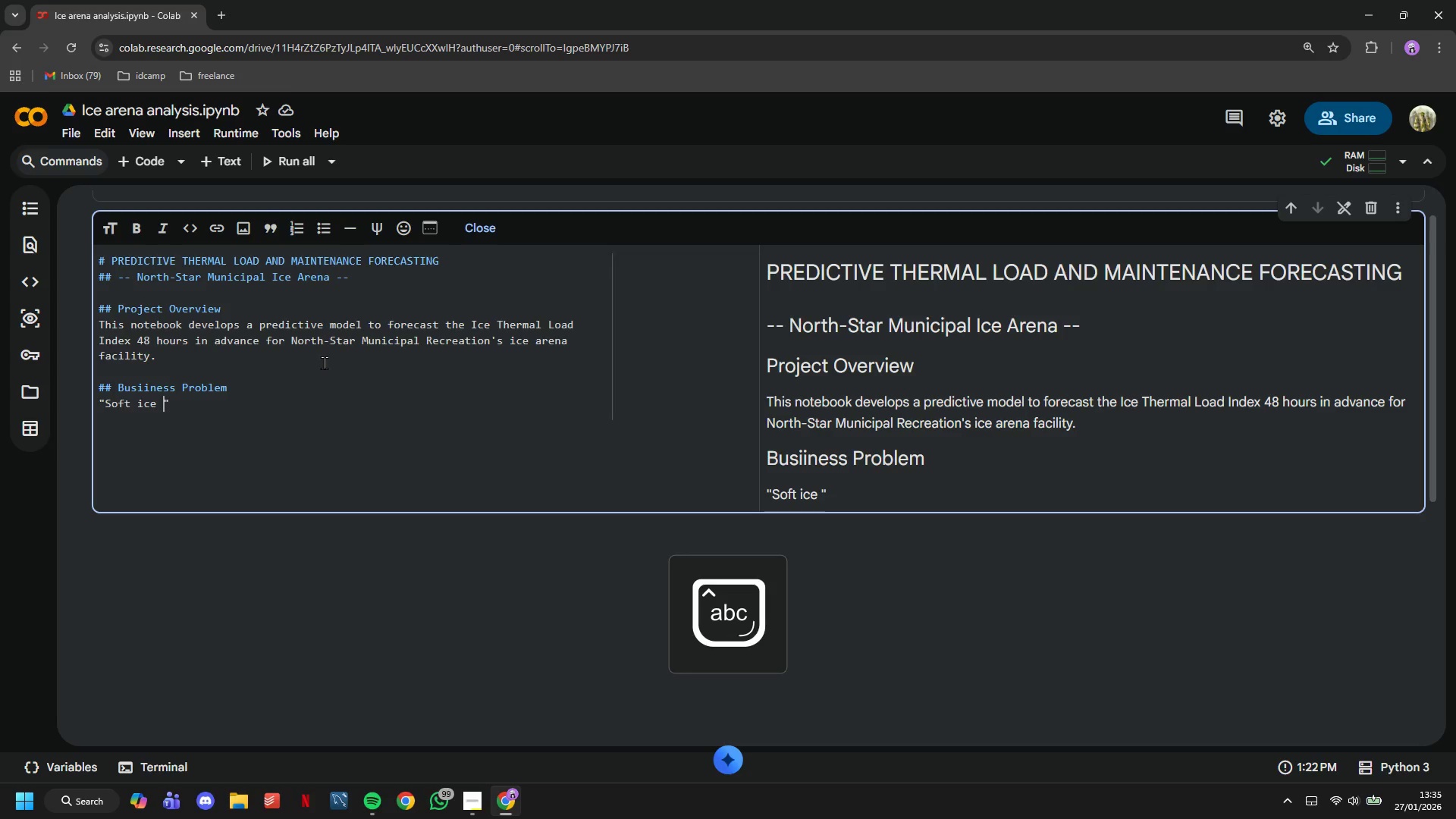 
key(Backspace)
 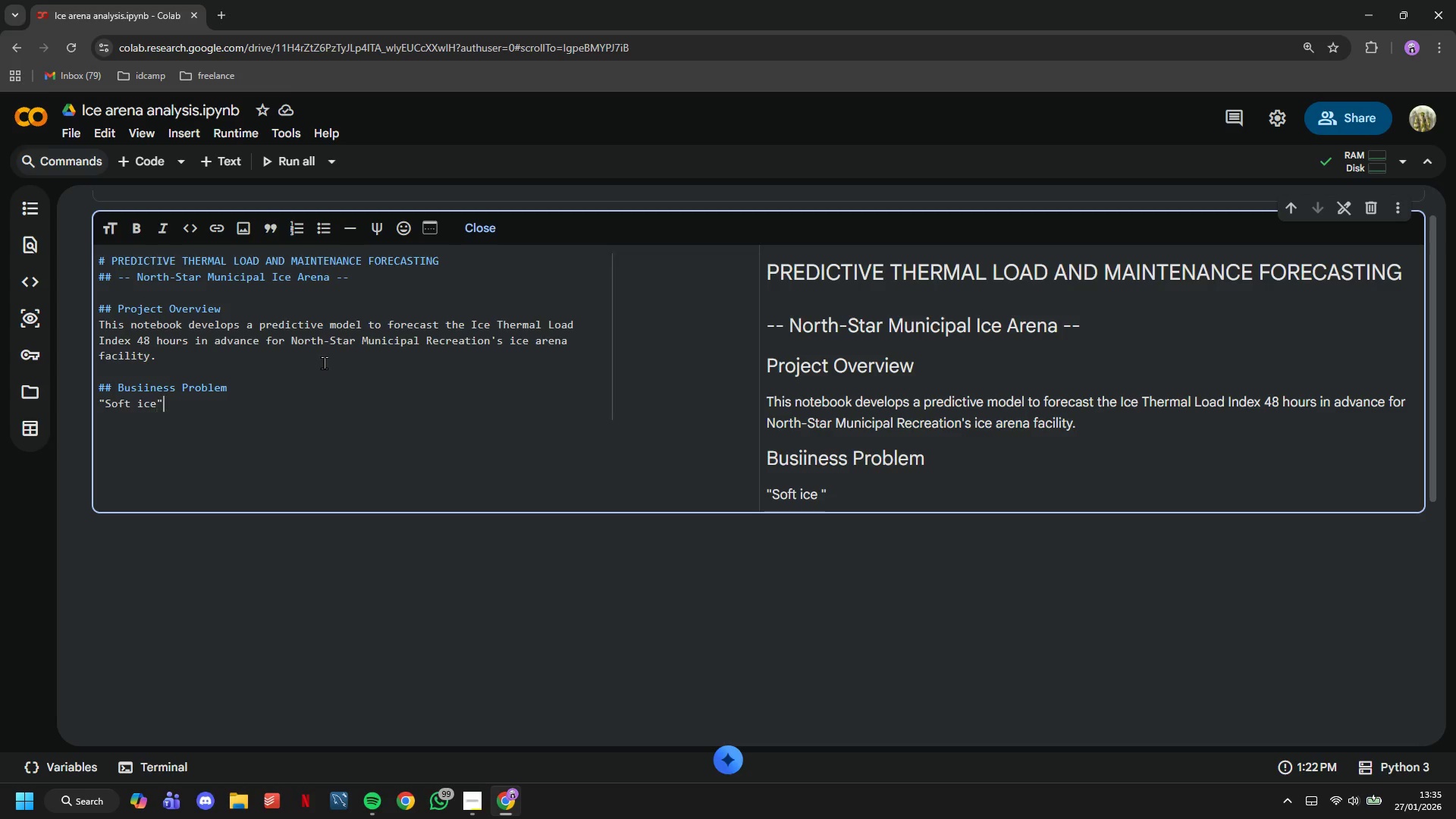 
key(ArrowRight)
 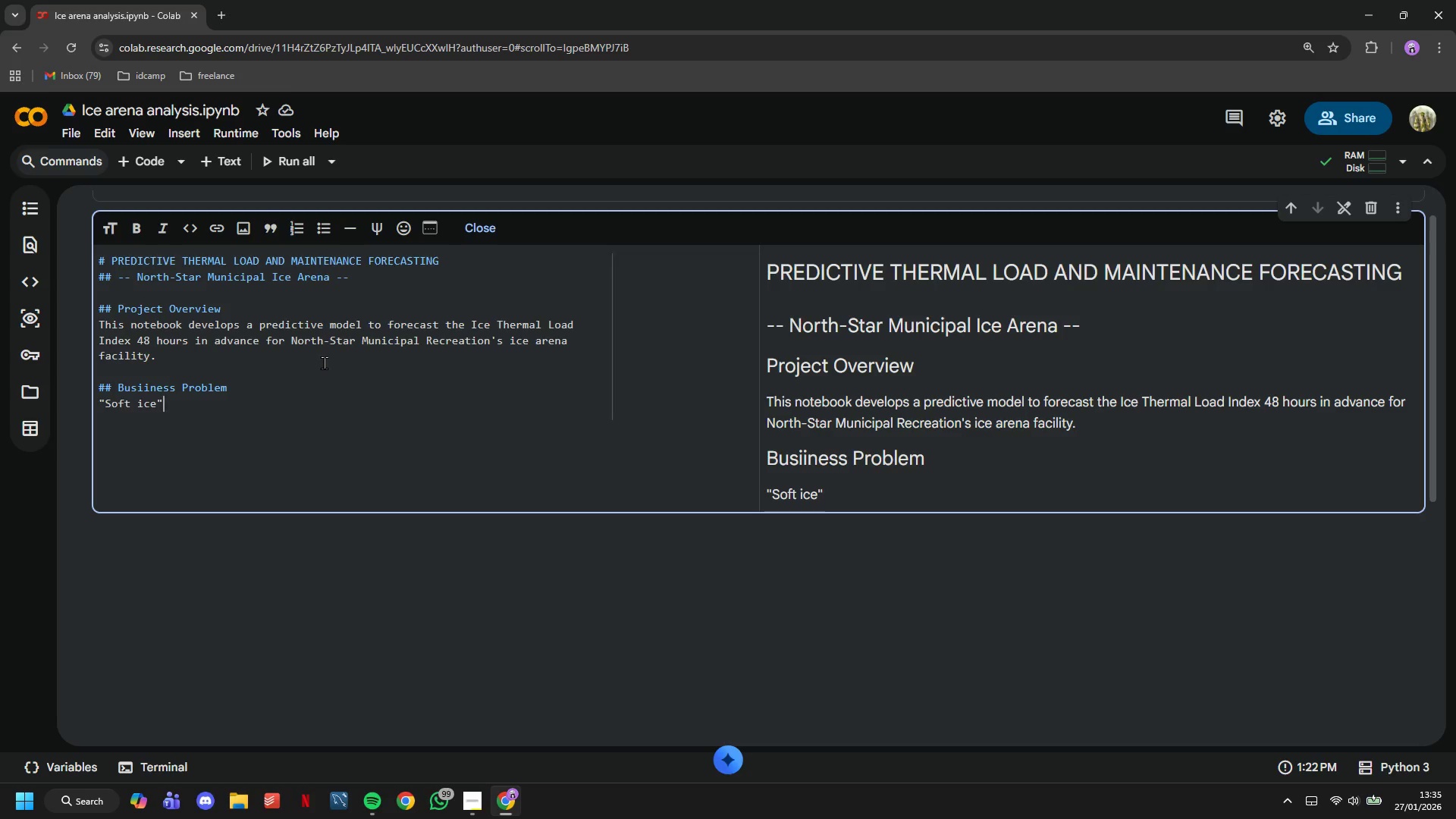 
type( during unexpected humidity spikes )
key(Backspace)
key(Backspace)
type(s)
 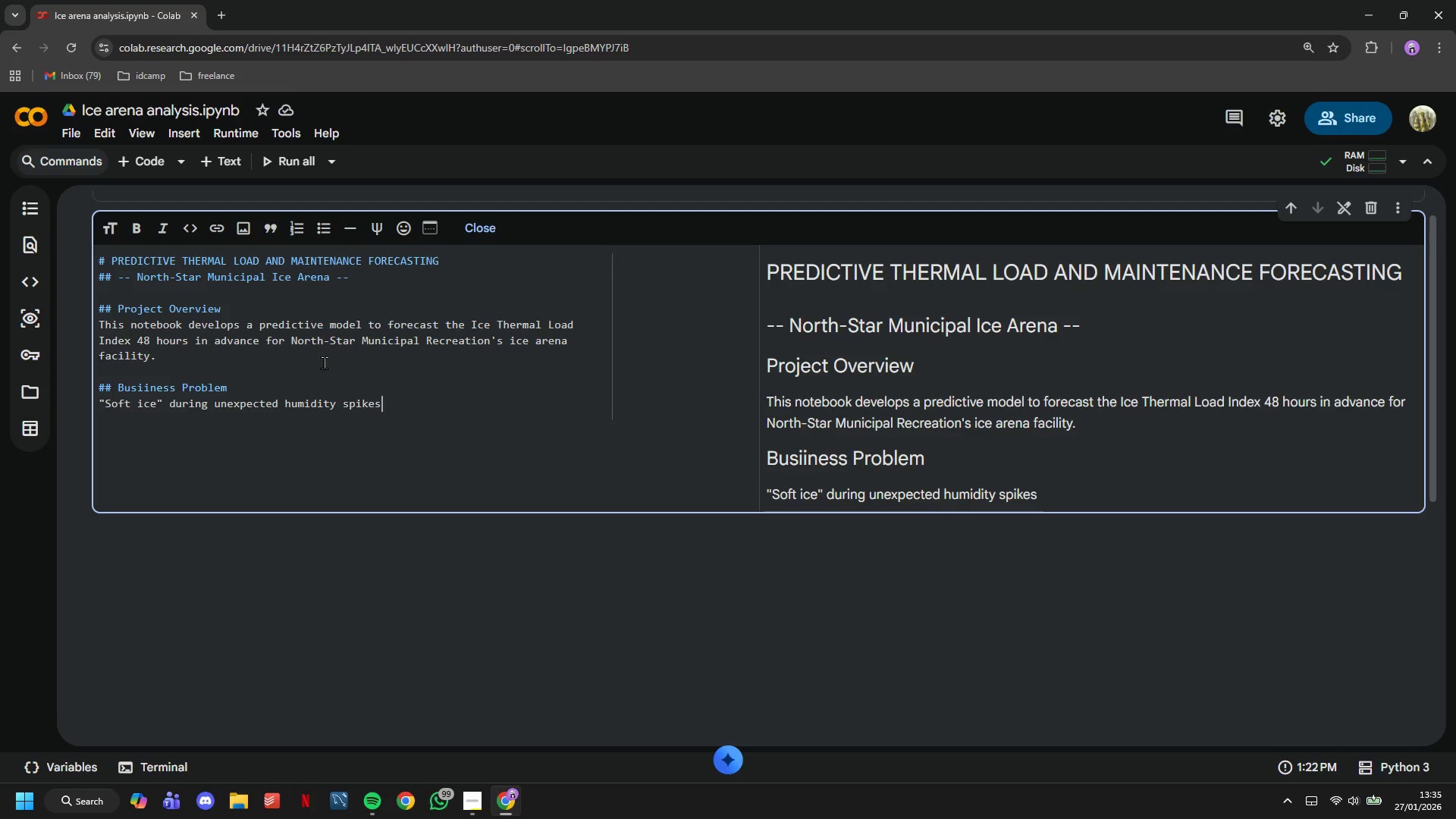 
key(Enter)
 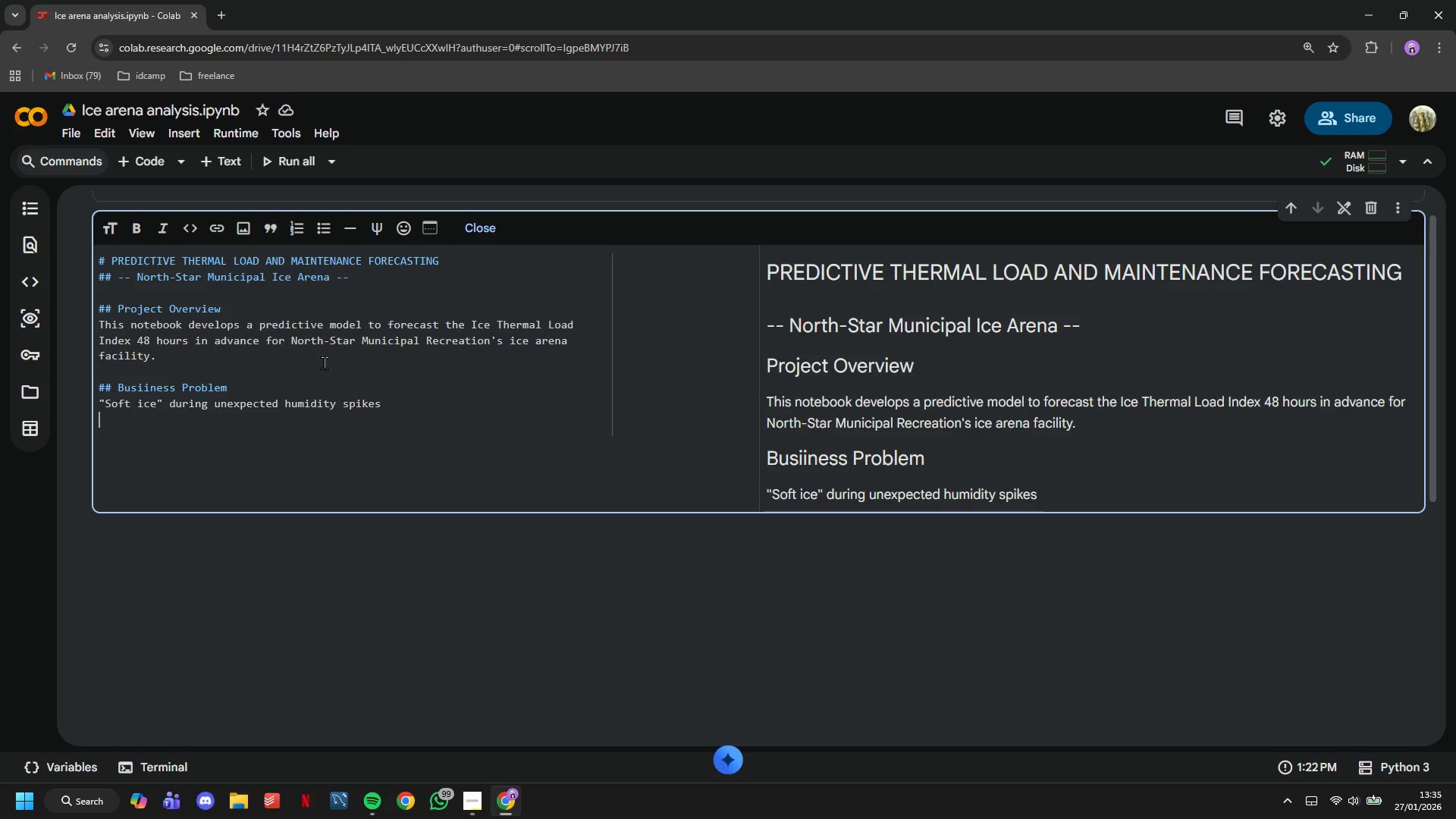 
key(Minus)
 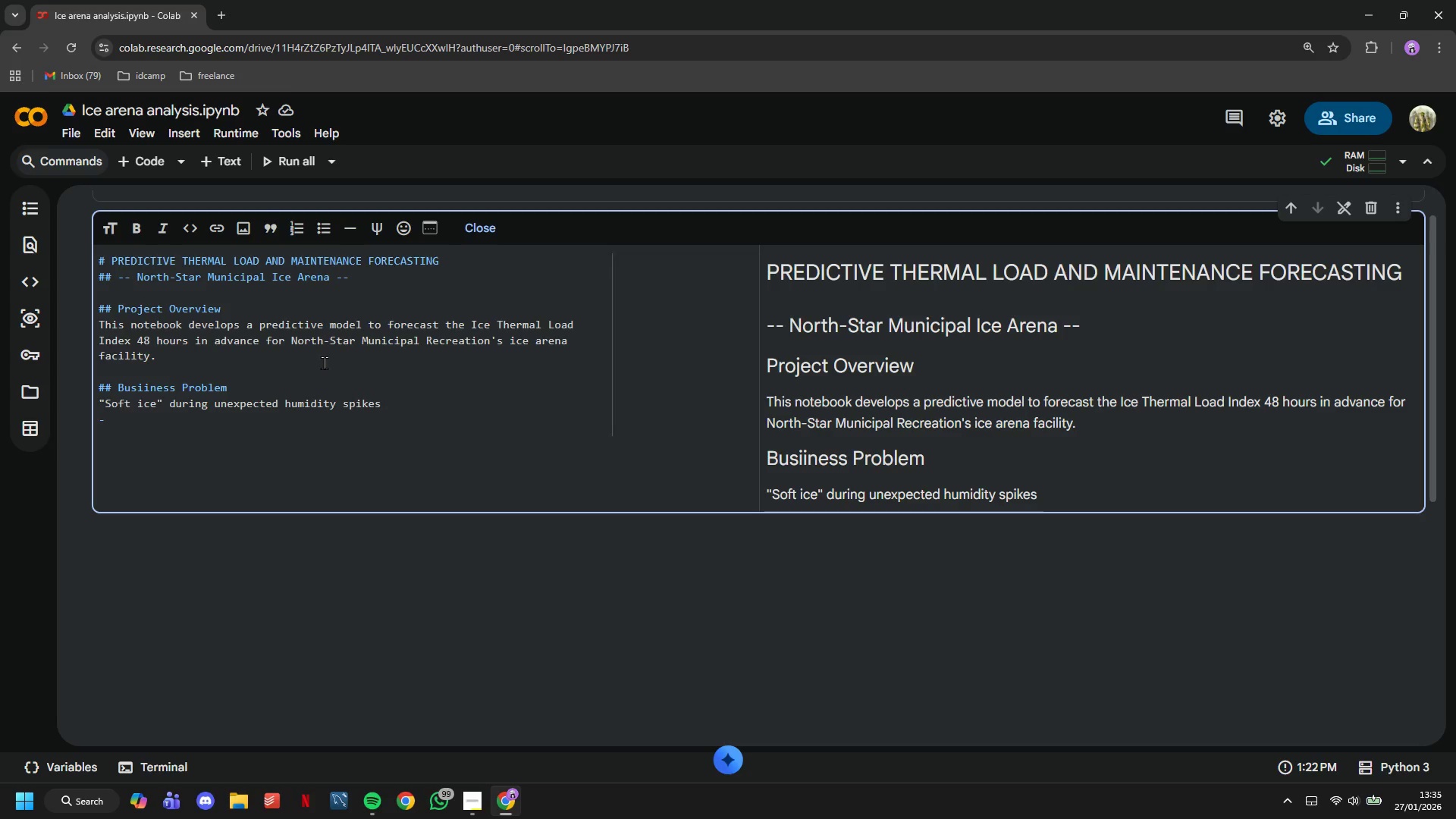 
key(Space)
 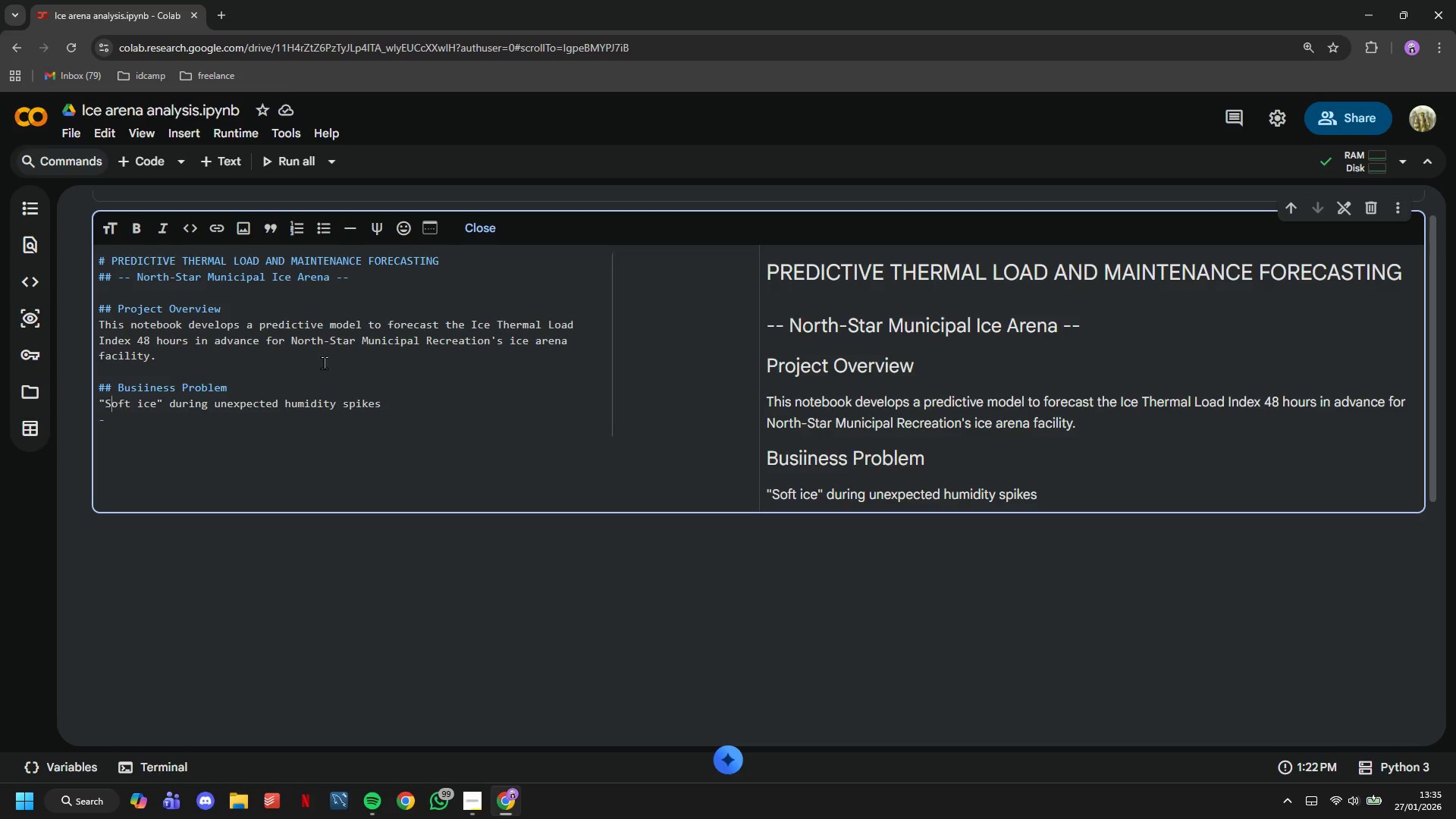 
key(ArrowUp)
 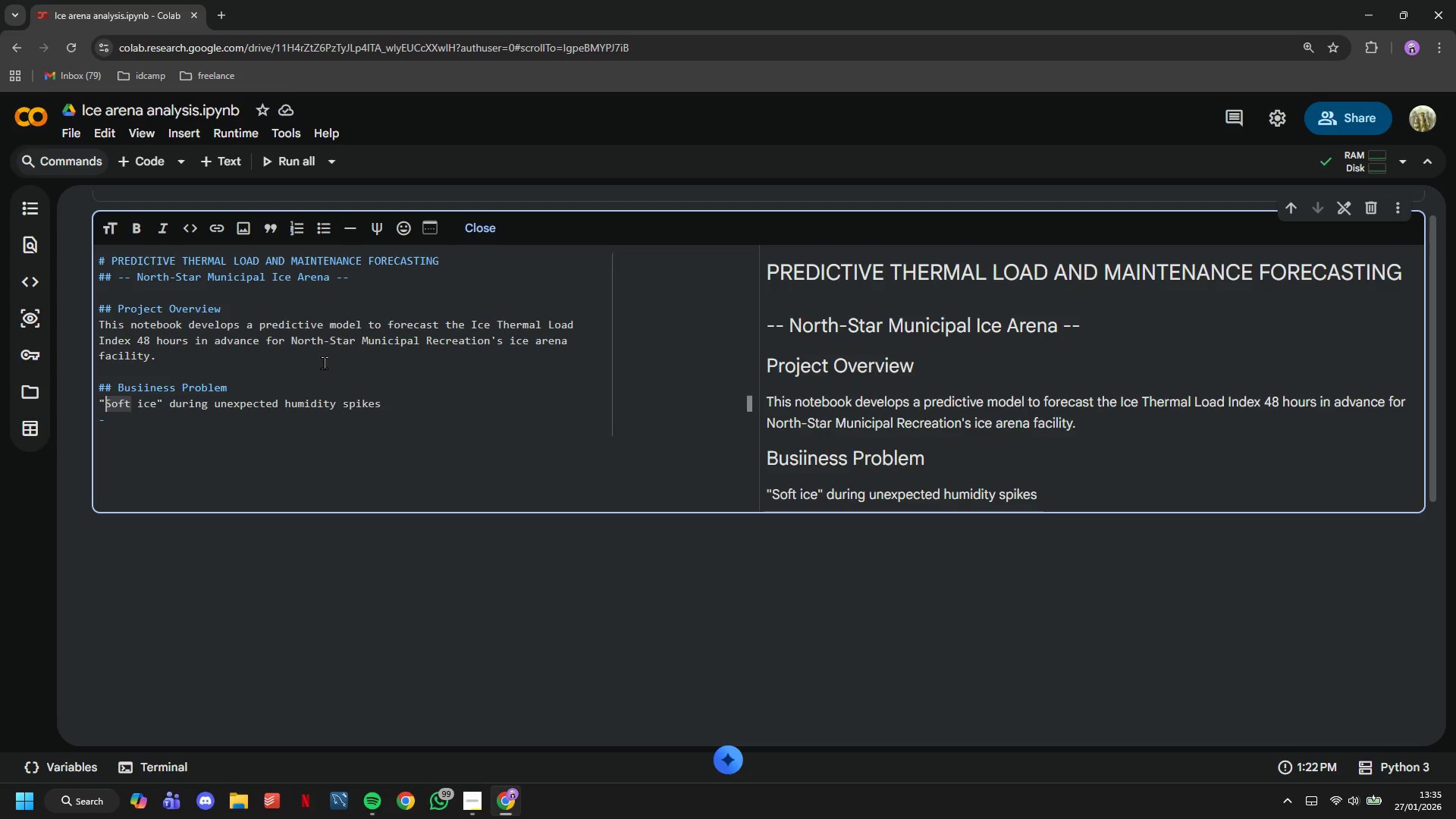 
key(ArrowLeft)
 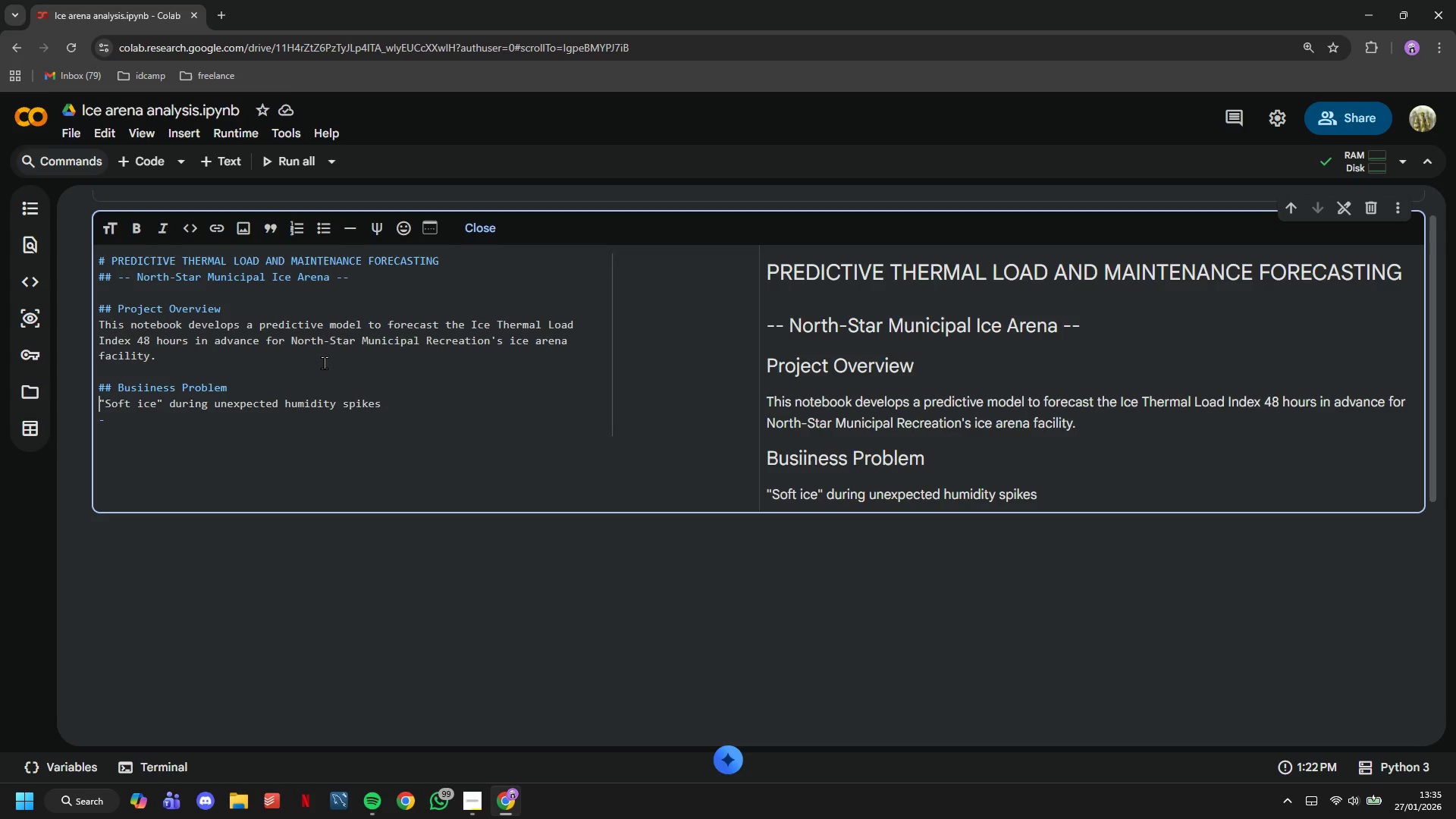 
key(ArrowLeft)
 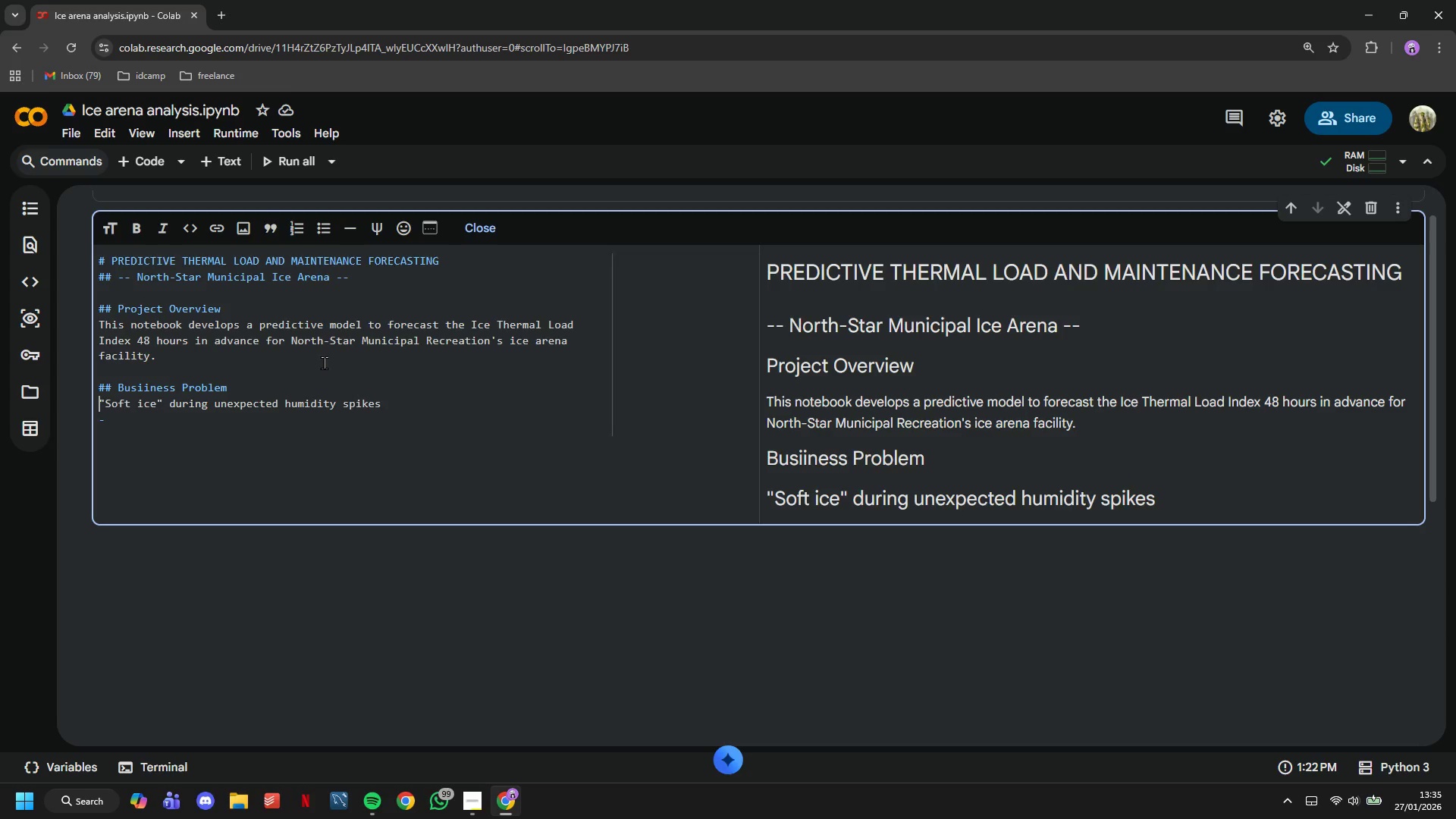 
key(Minus)
 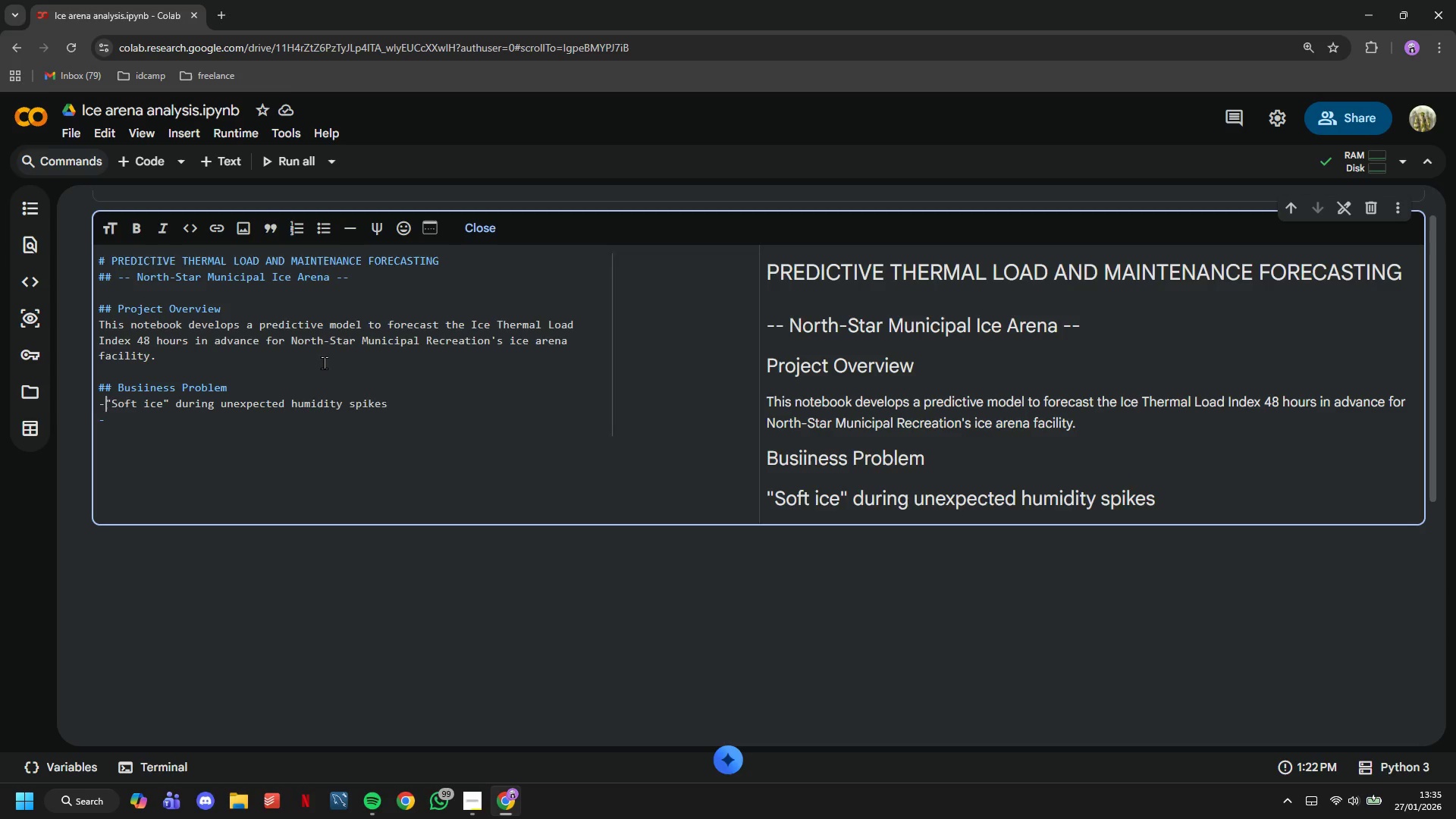 
key(Space)
 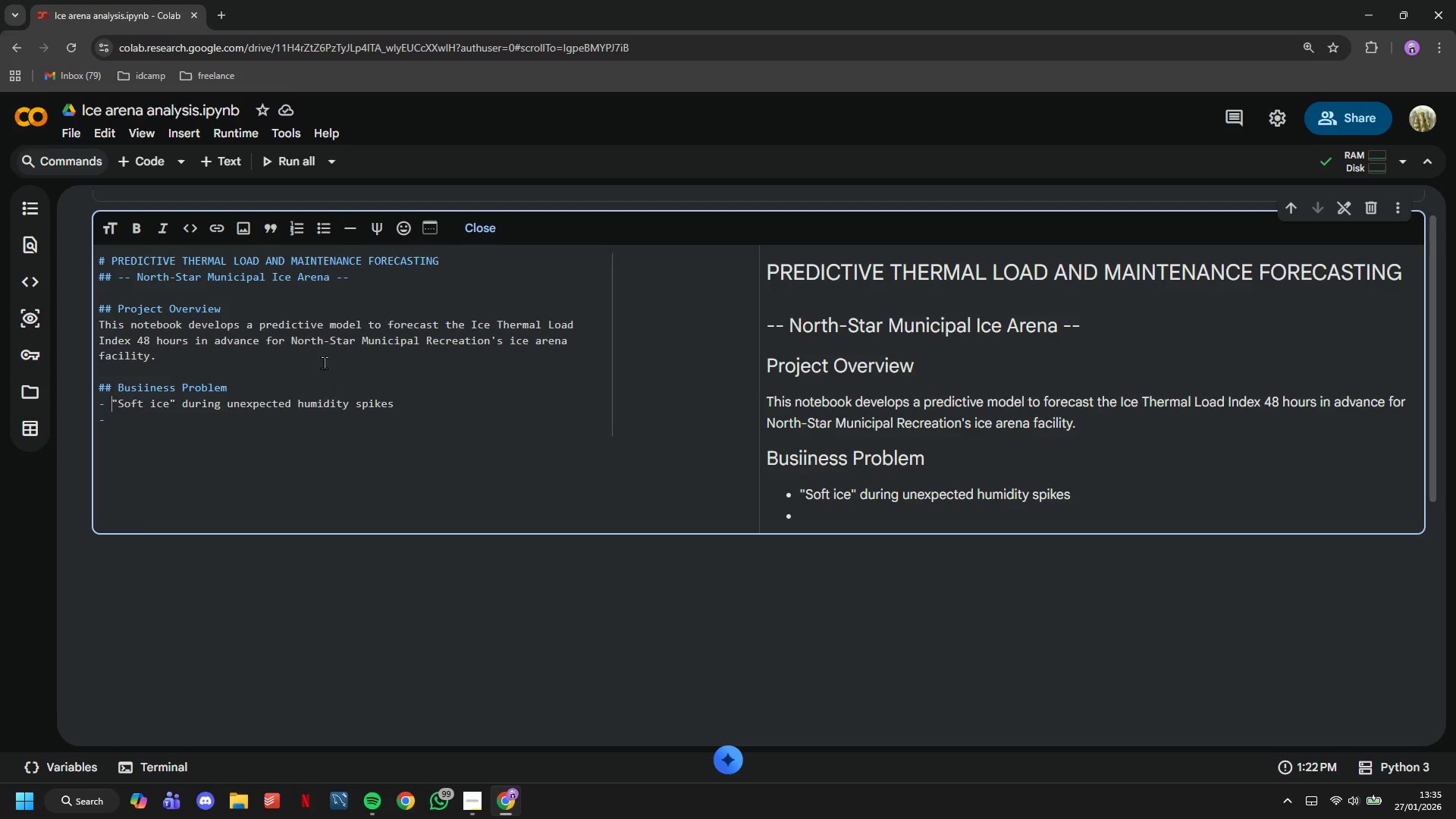 
wait(14.31)
 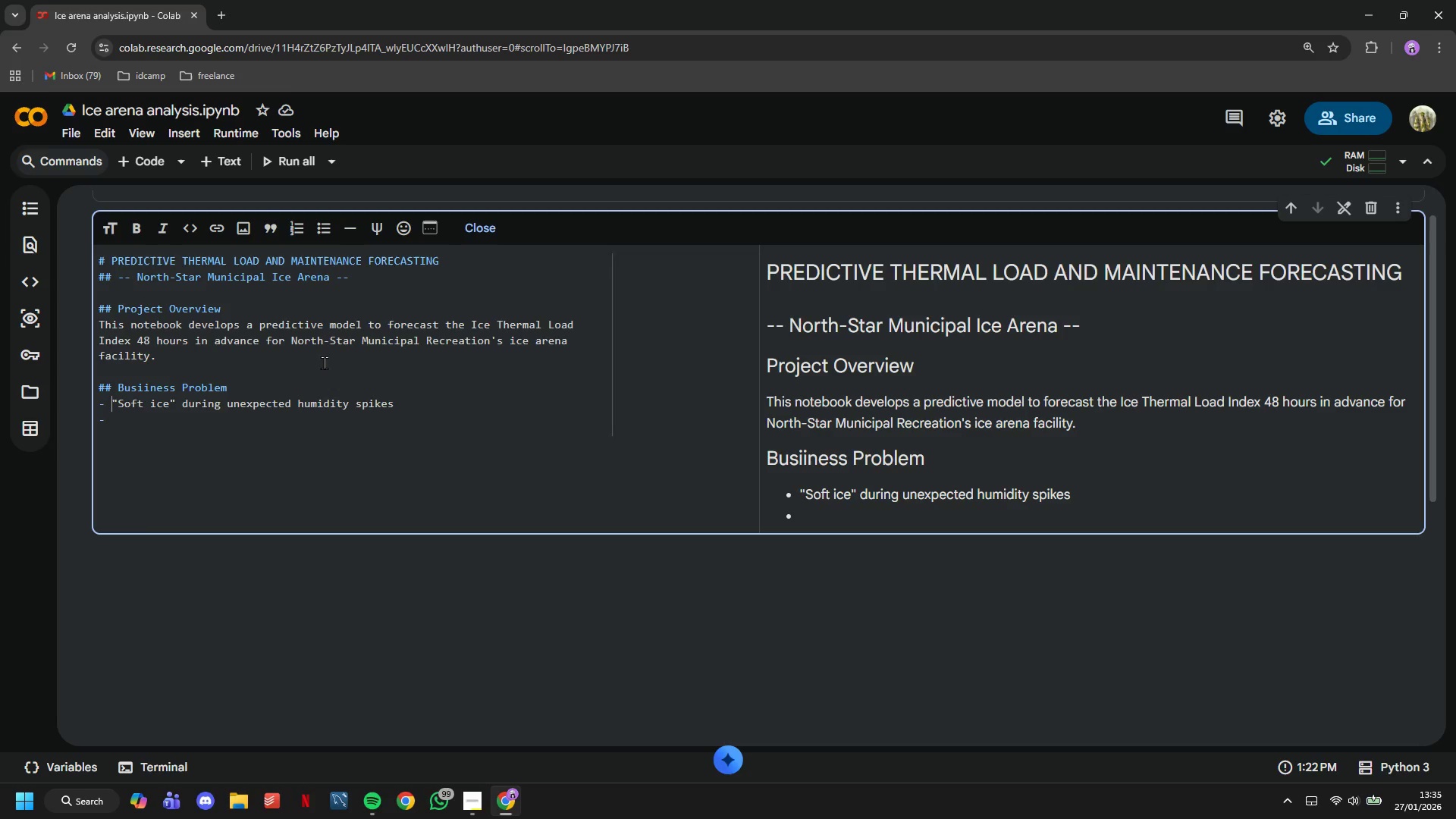 
key(ArrowDown)
 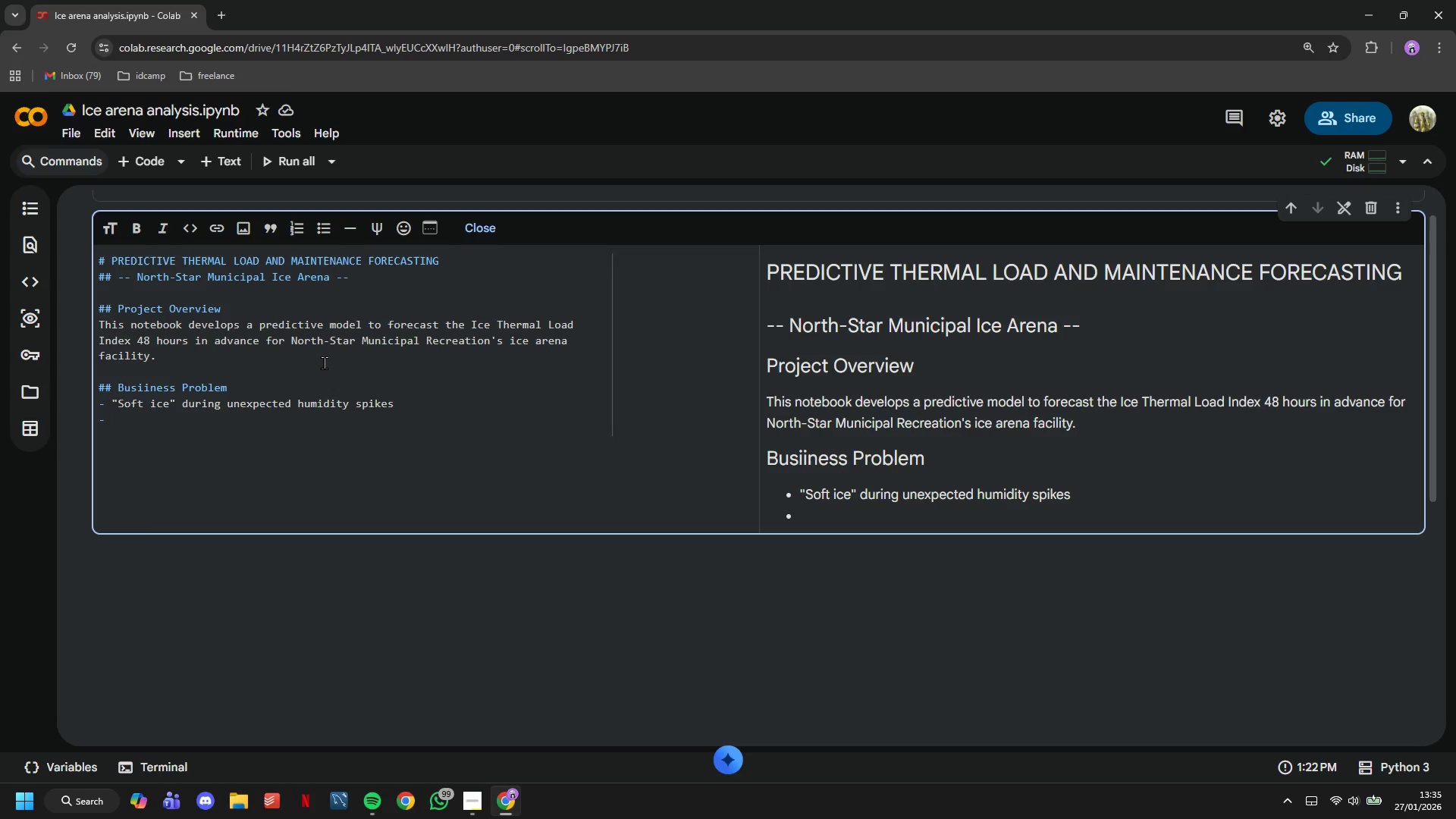 
type(Excessive )
 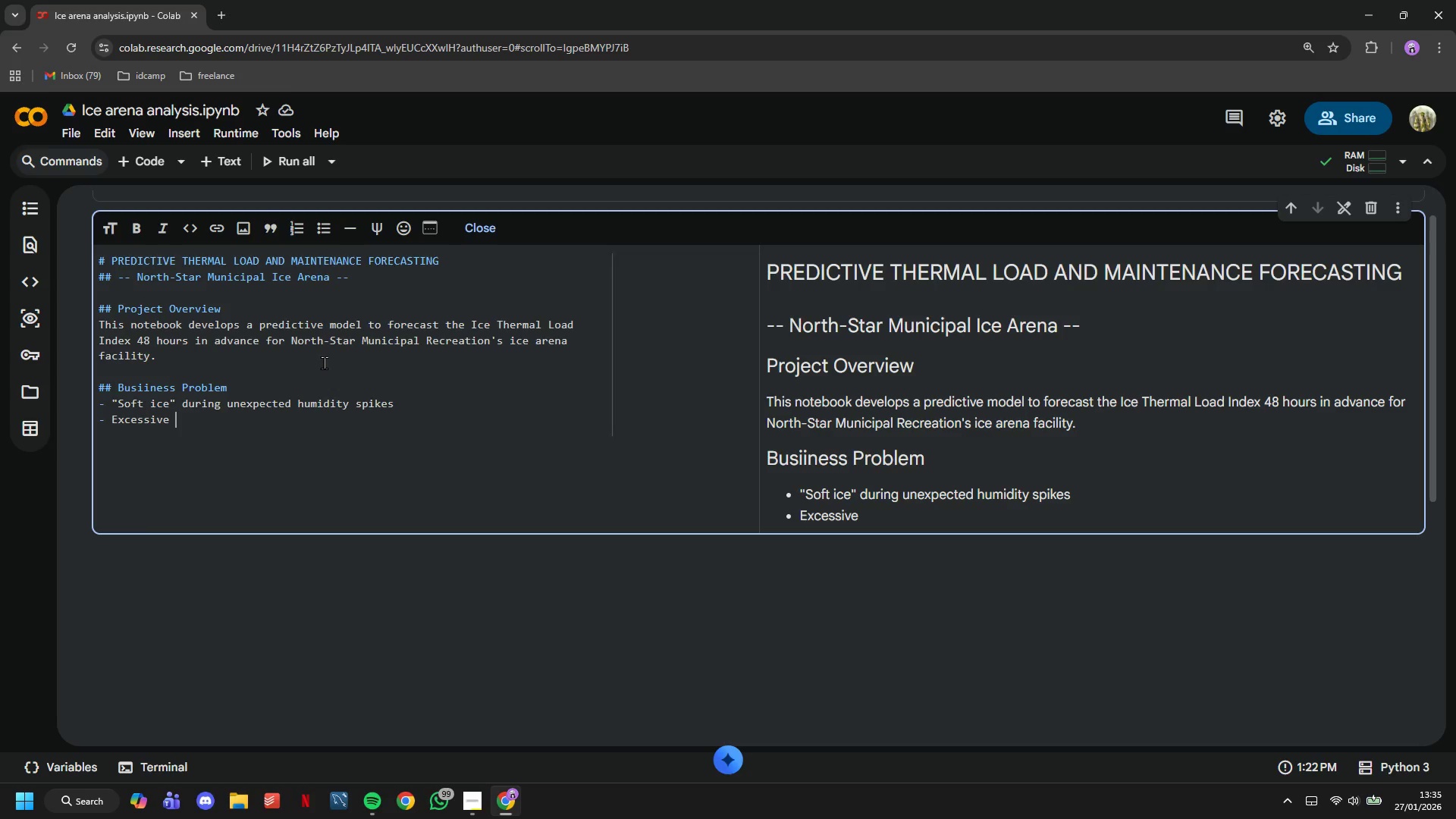 
wait(14.16)
 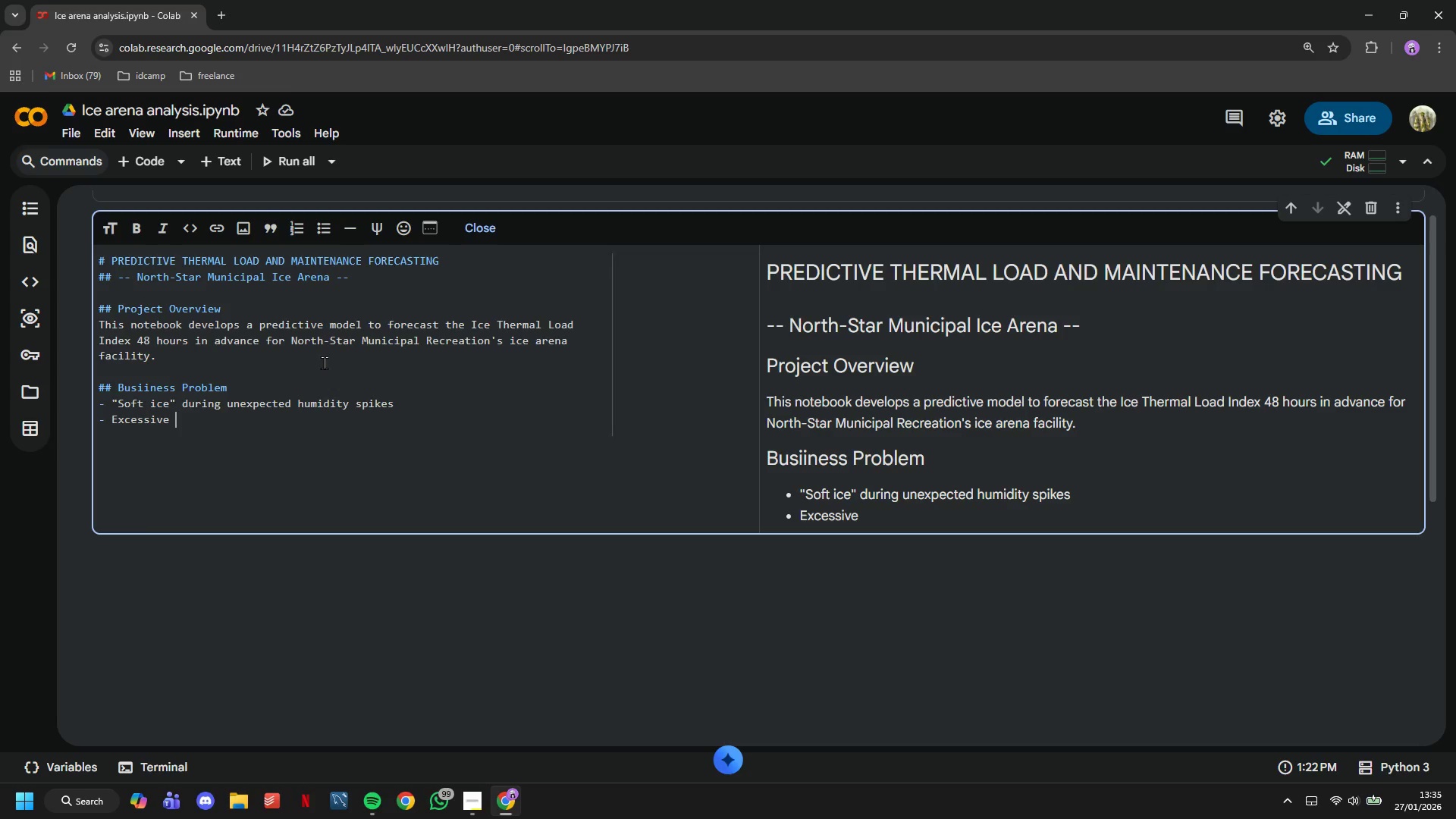 
type(energy costs during peak-hour operation)
 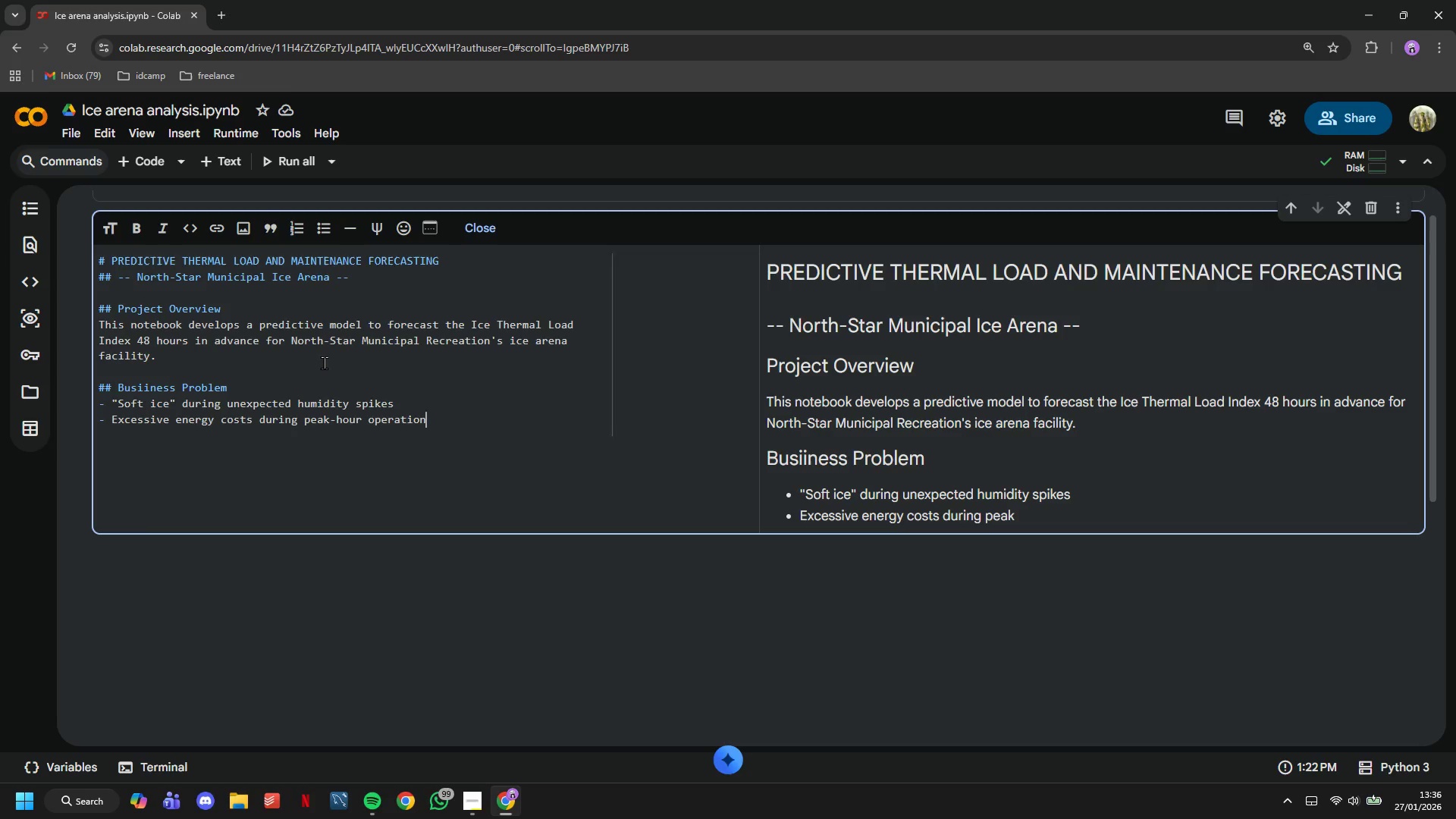 
key(Enter)
 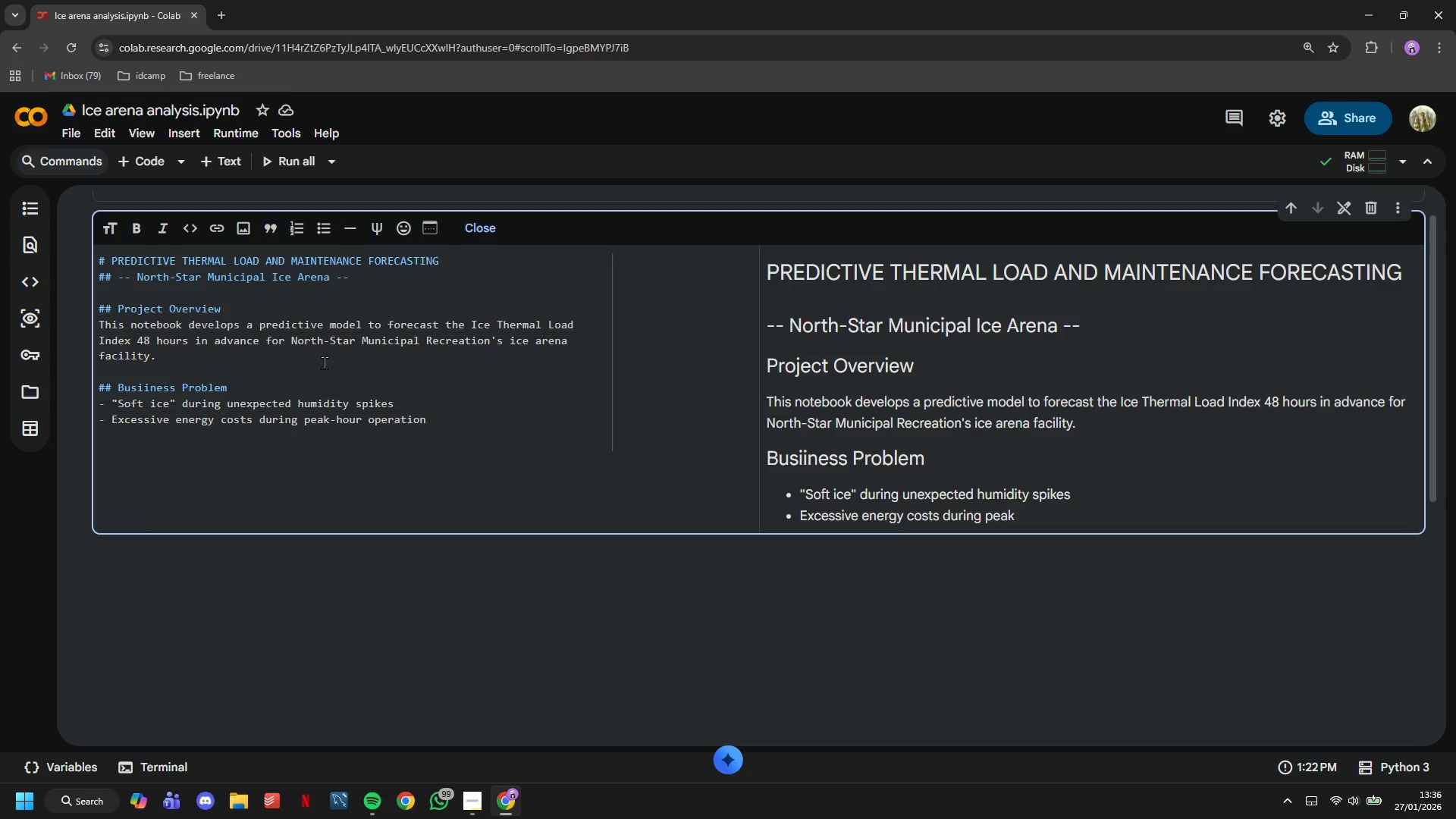 
type(- Inefficient staff scheduling for ice maintenance)
 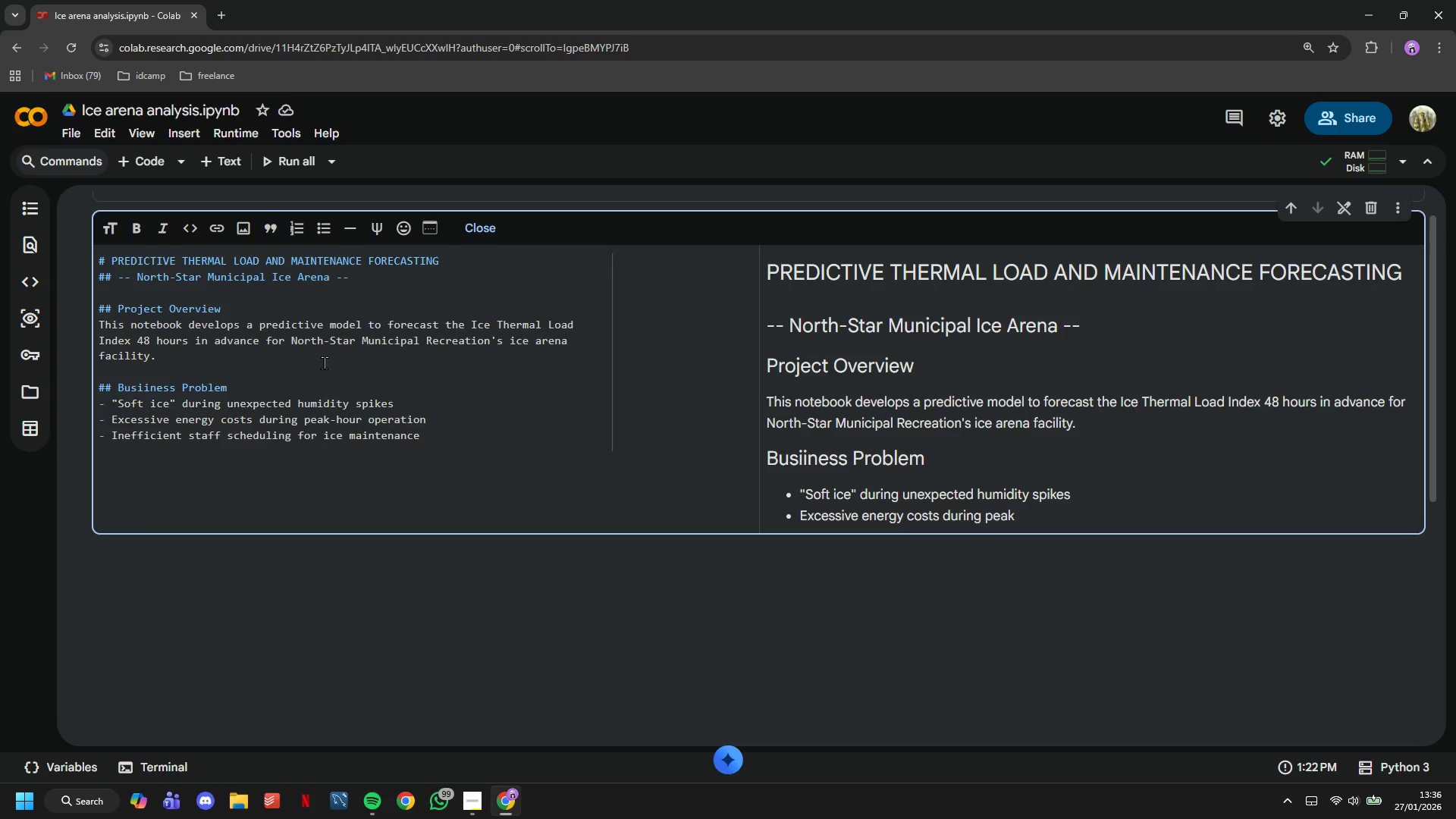 
key(Enter)
 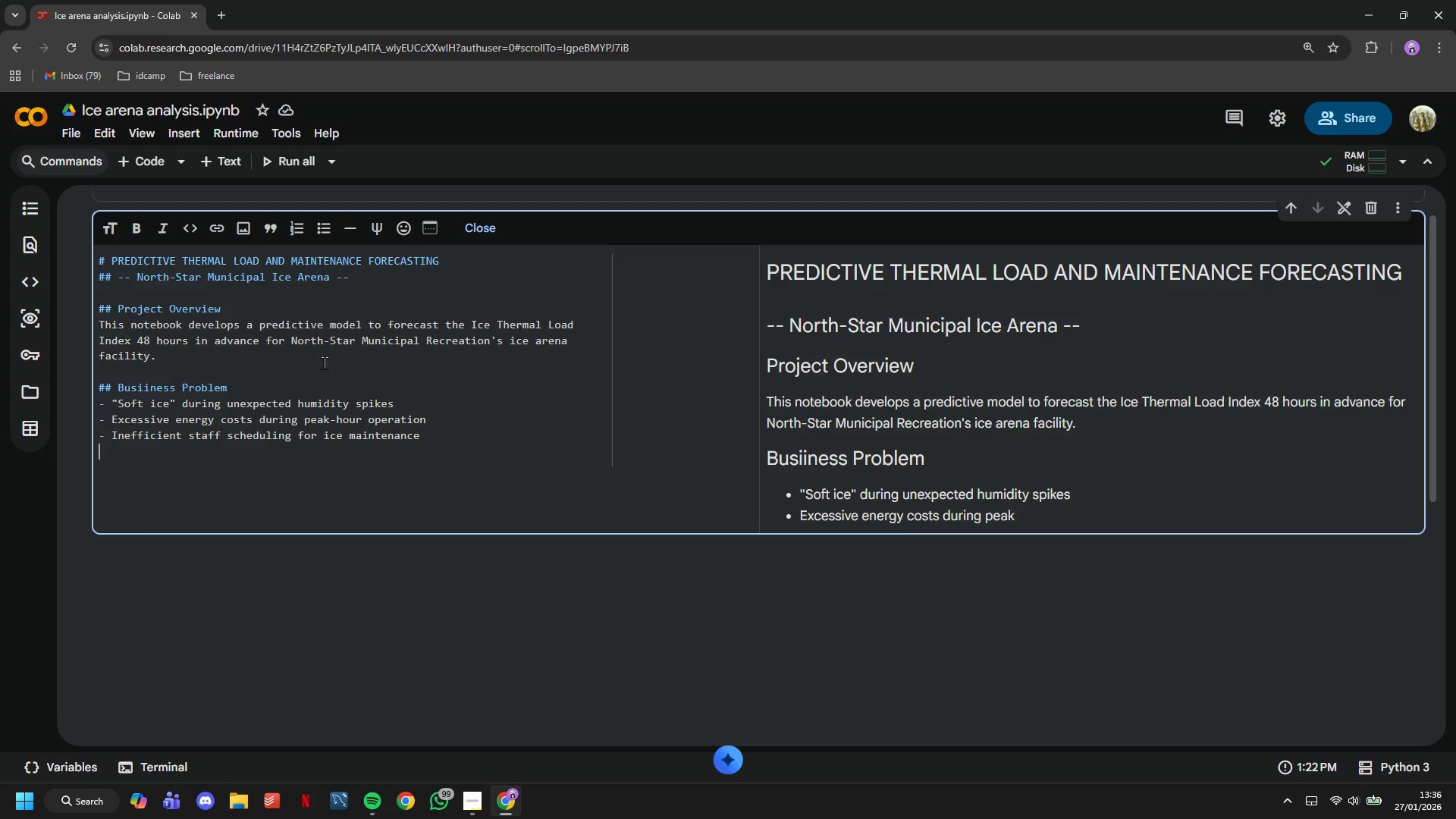 
key(Enter)
 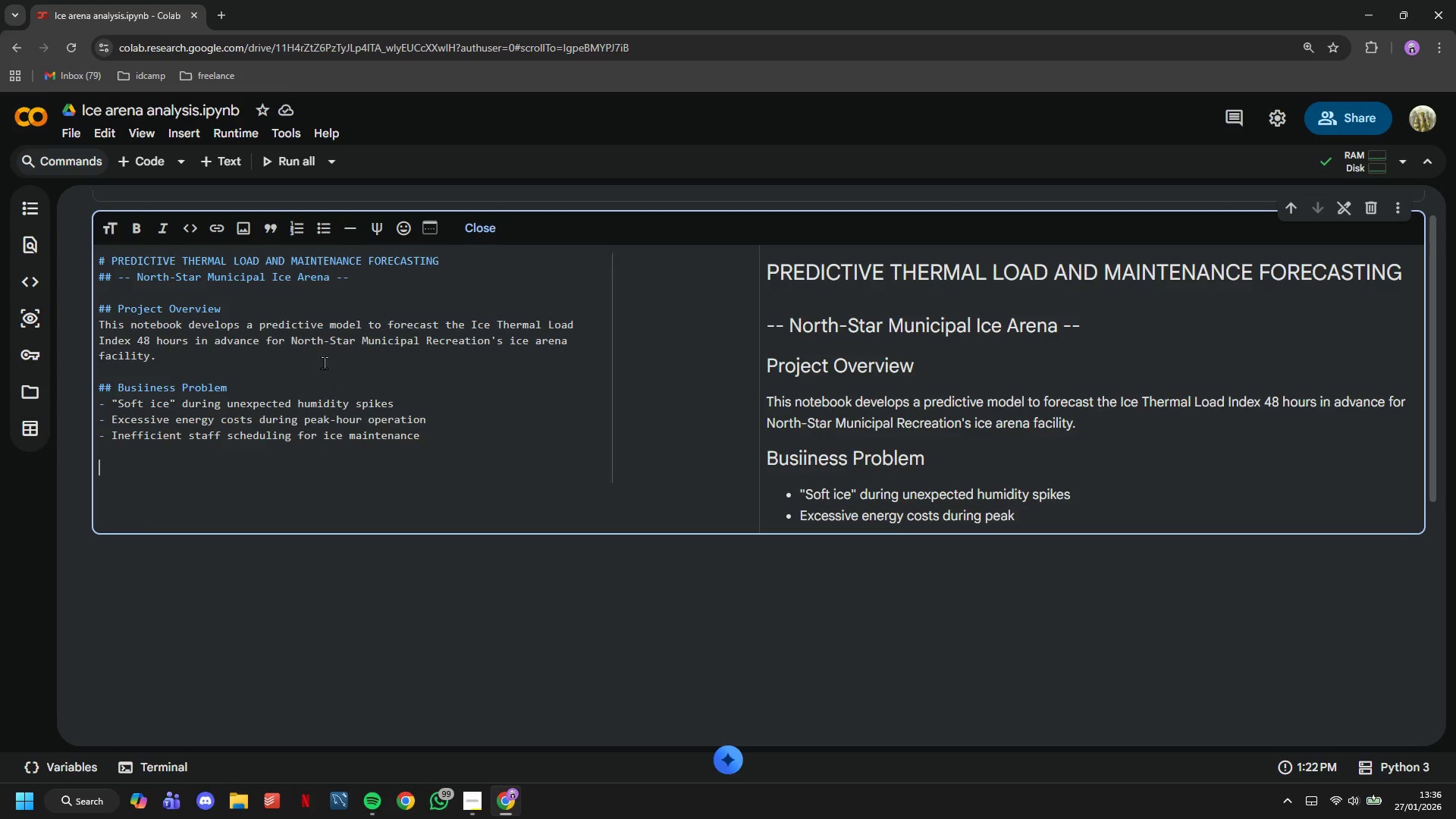 
type(## Solution:)
 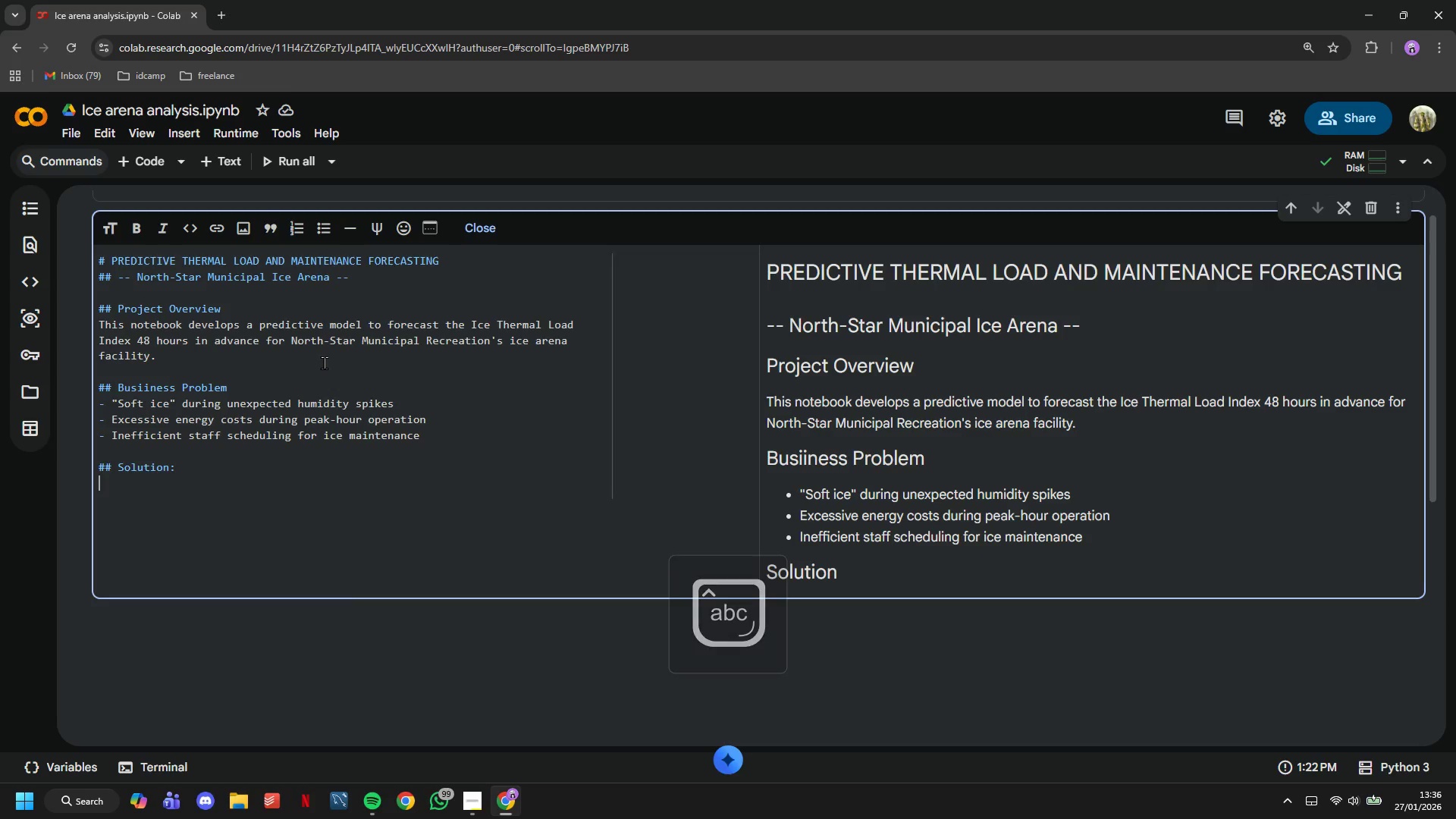 
 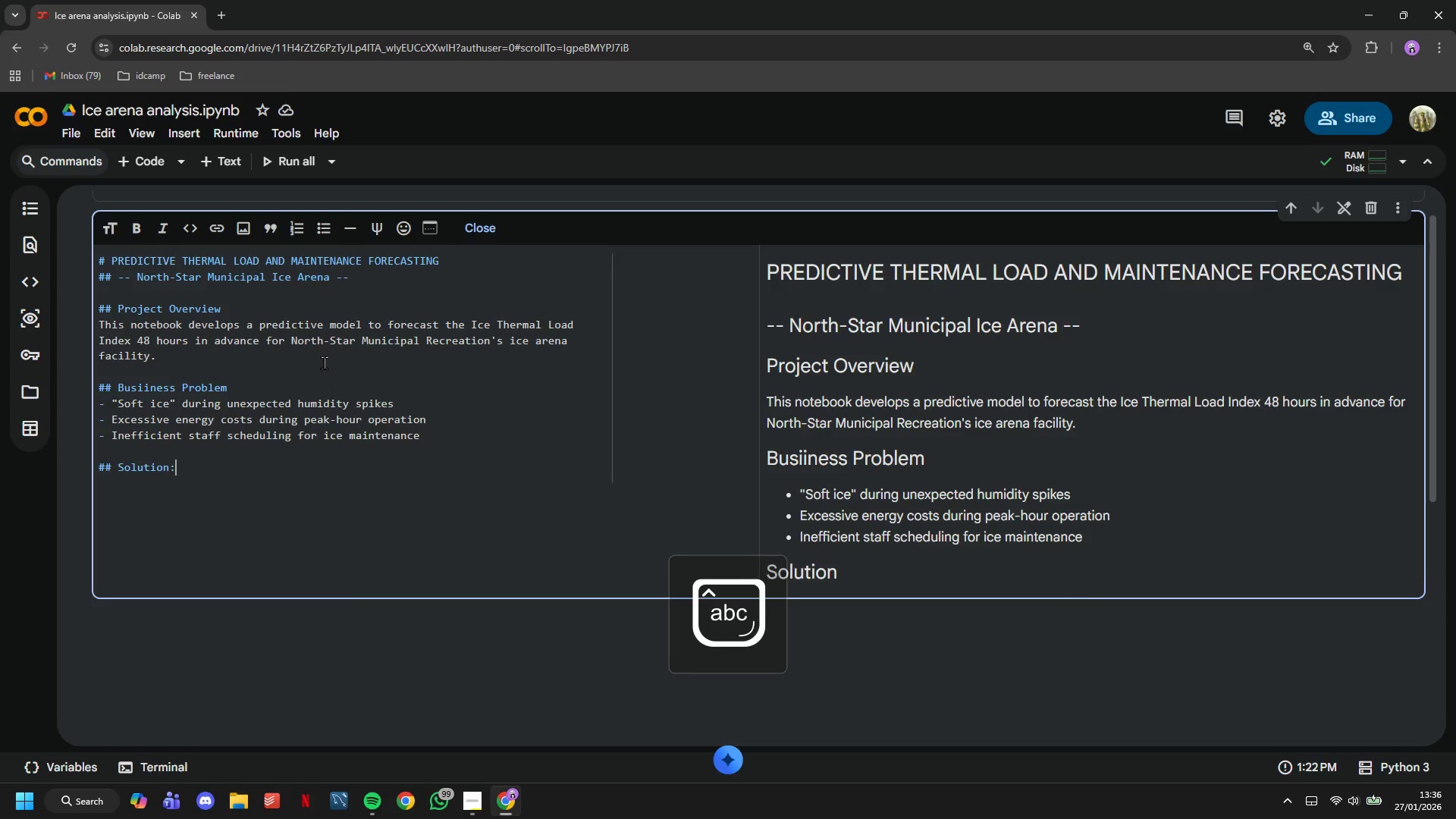 
key(Enter)
 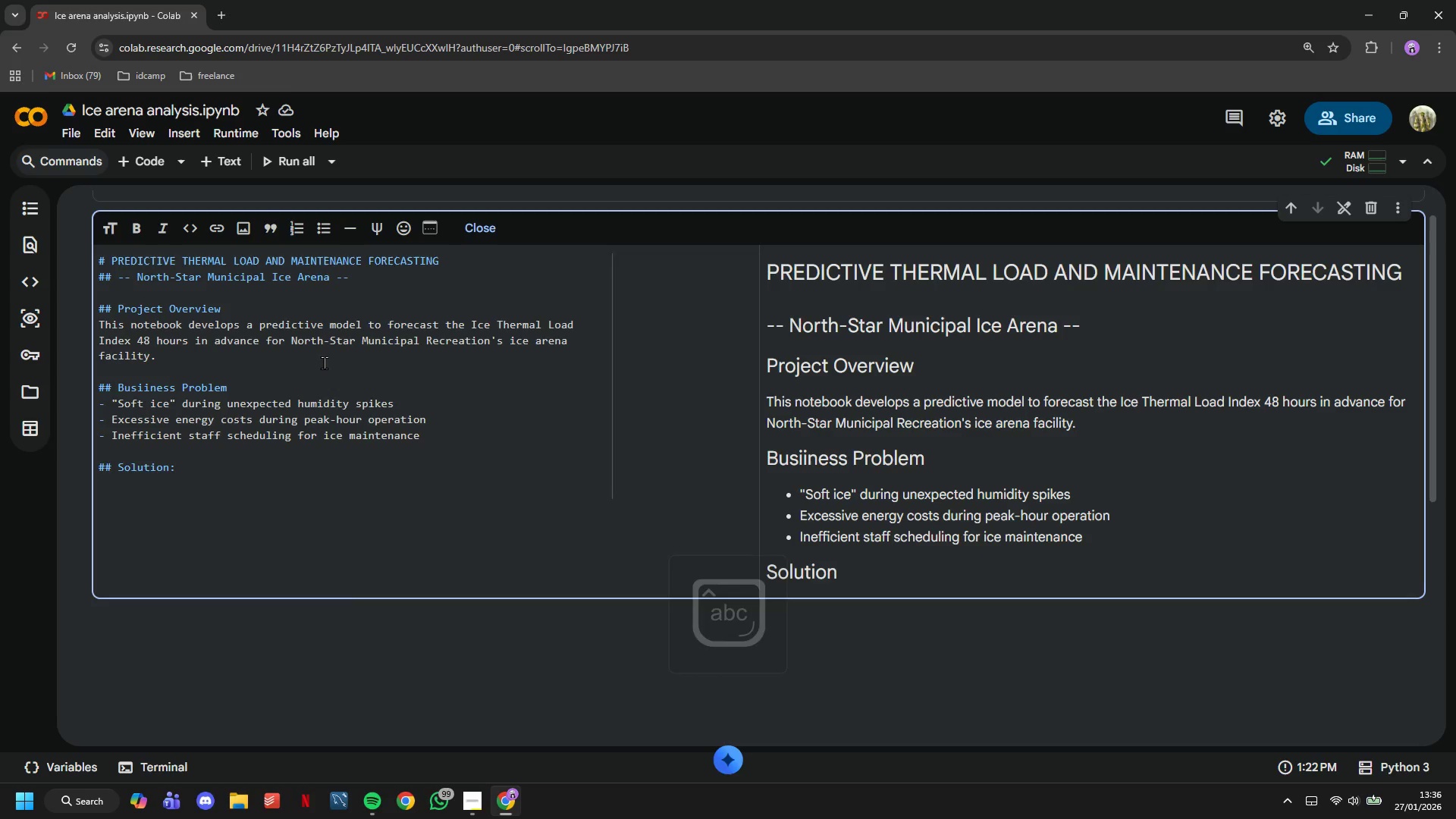 
type(A 48-hour forecasting model that enables:)
 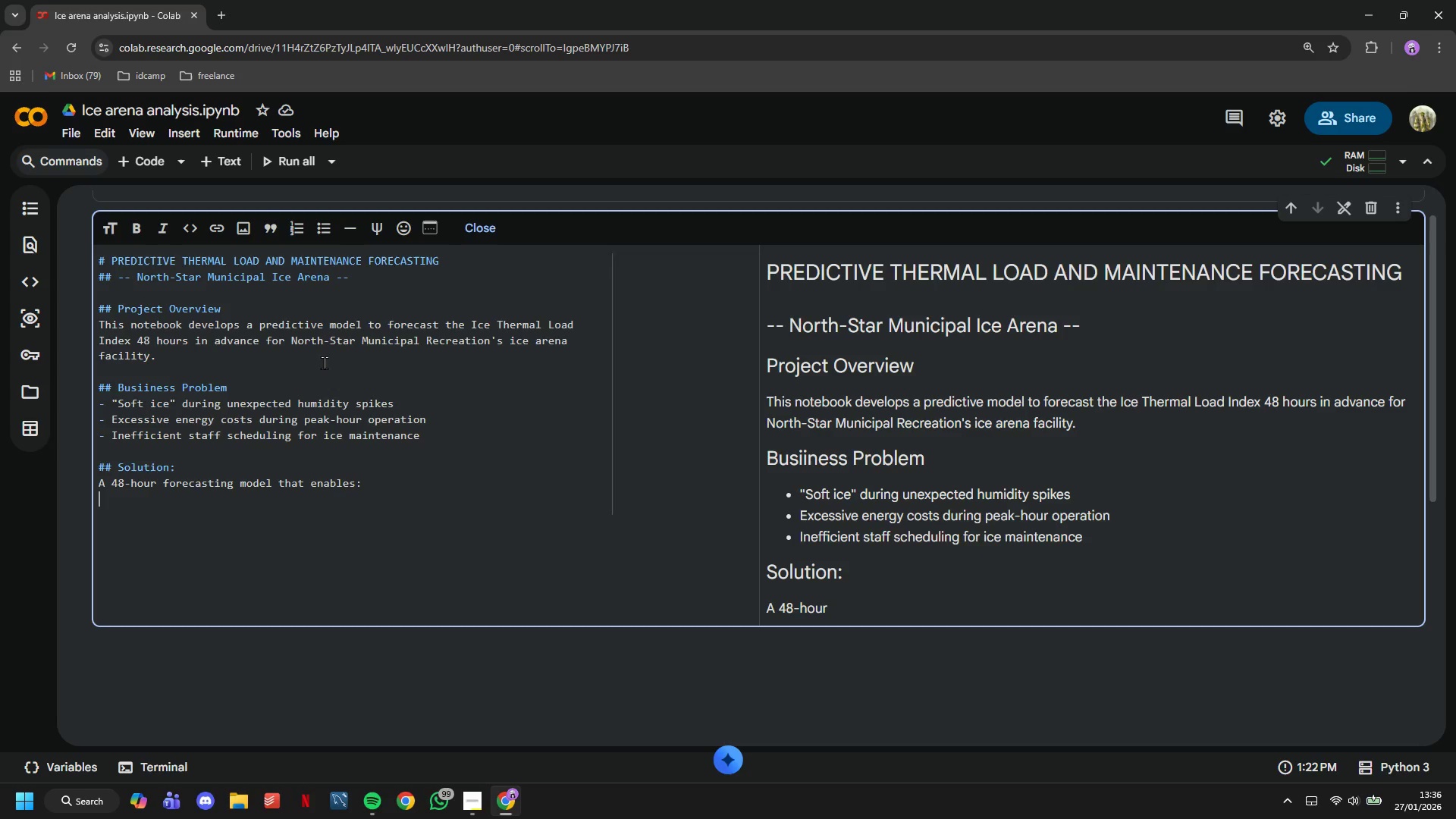 
key(Enter)
 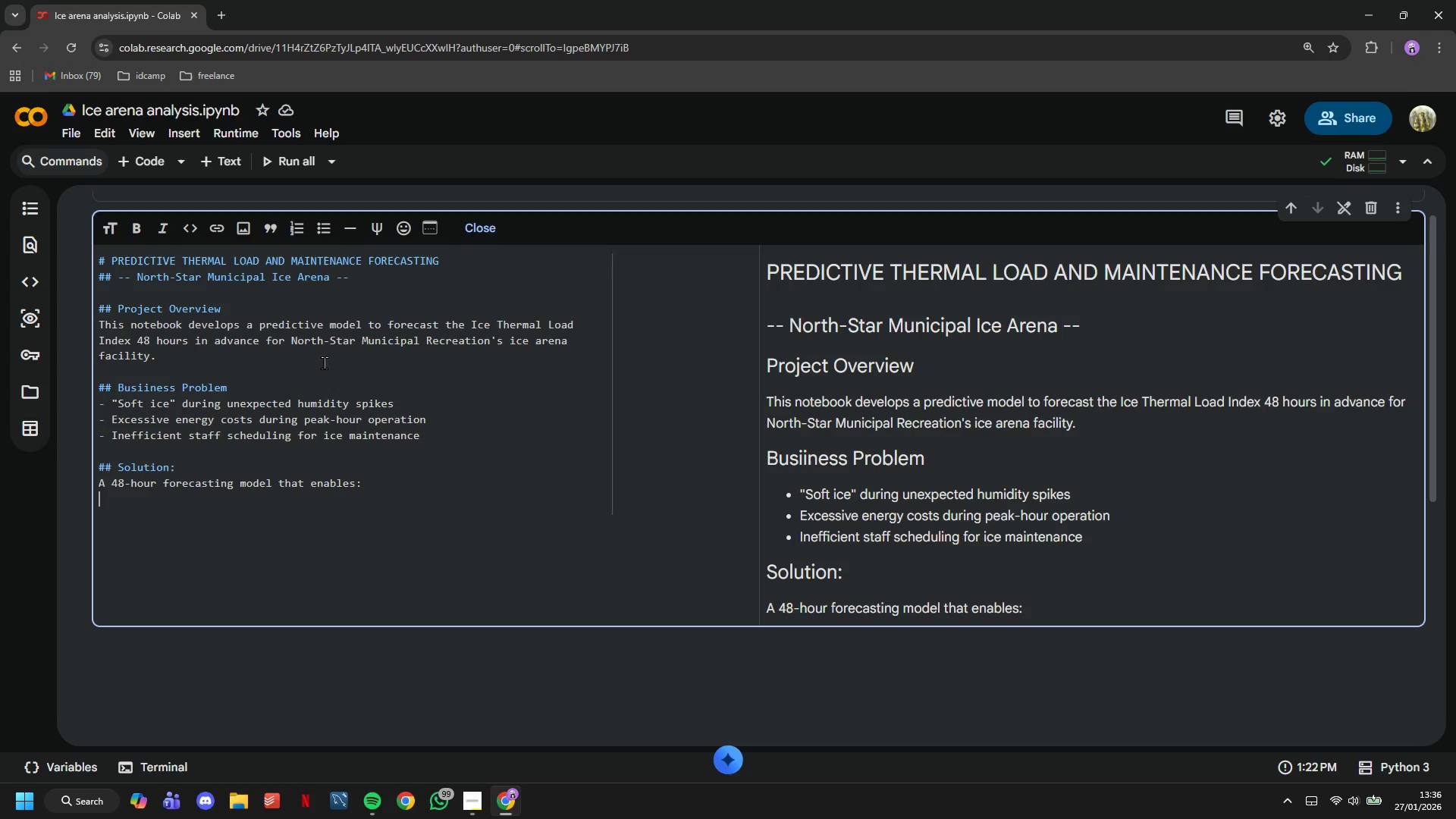 
type(- Proactive slab pre-chilling during off-peak hours)
 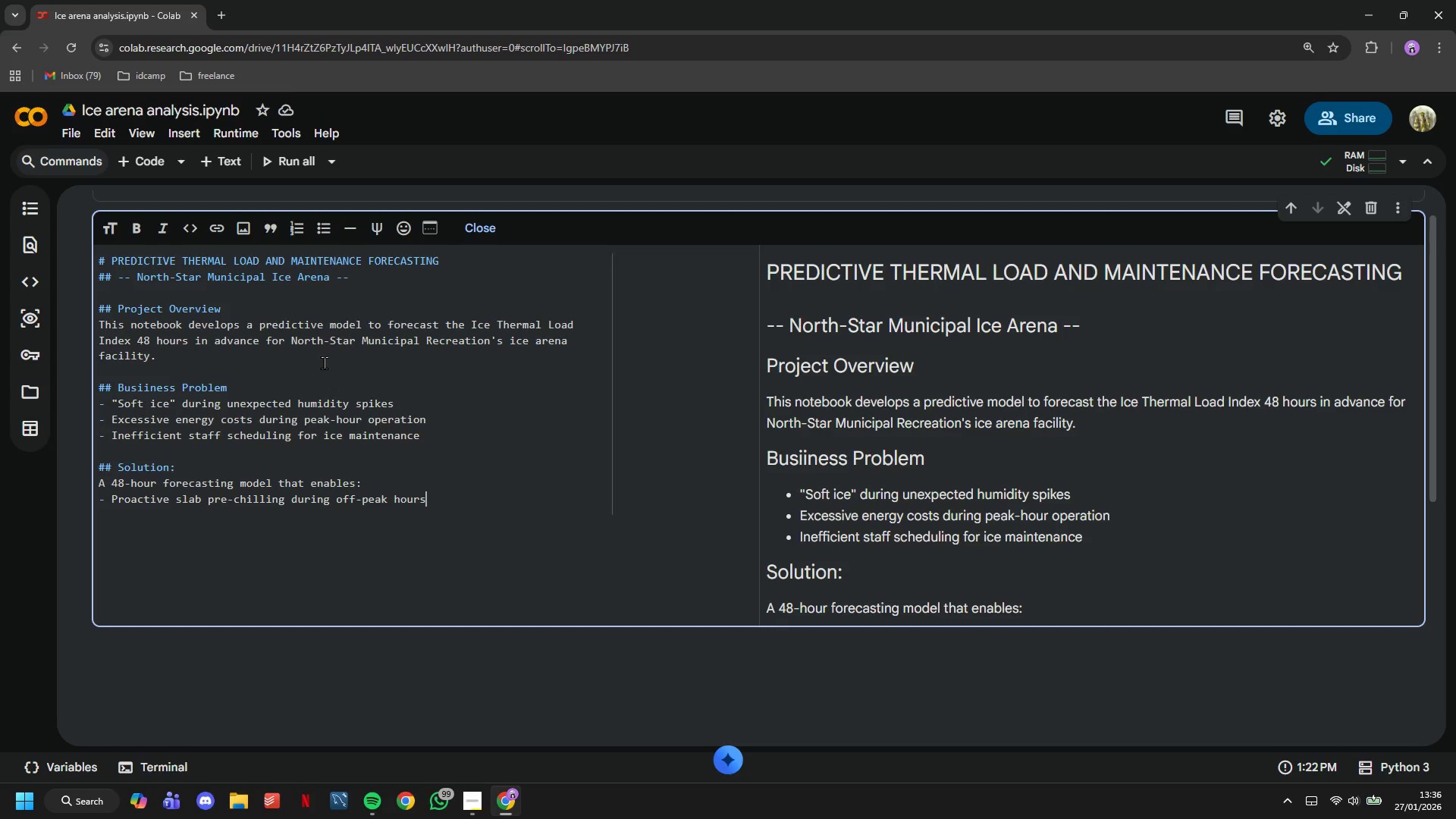 
key(Enter)
 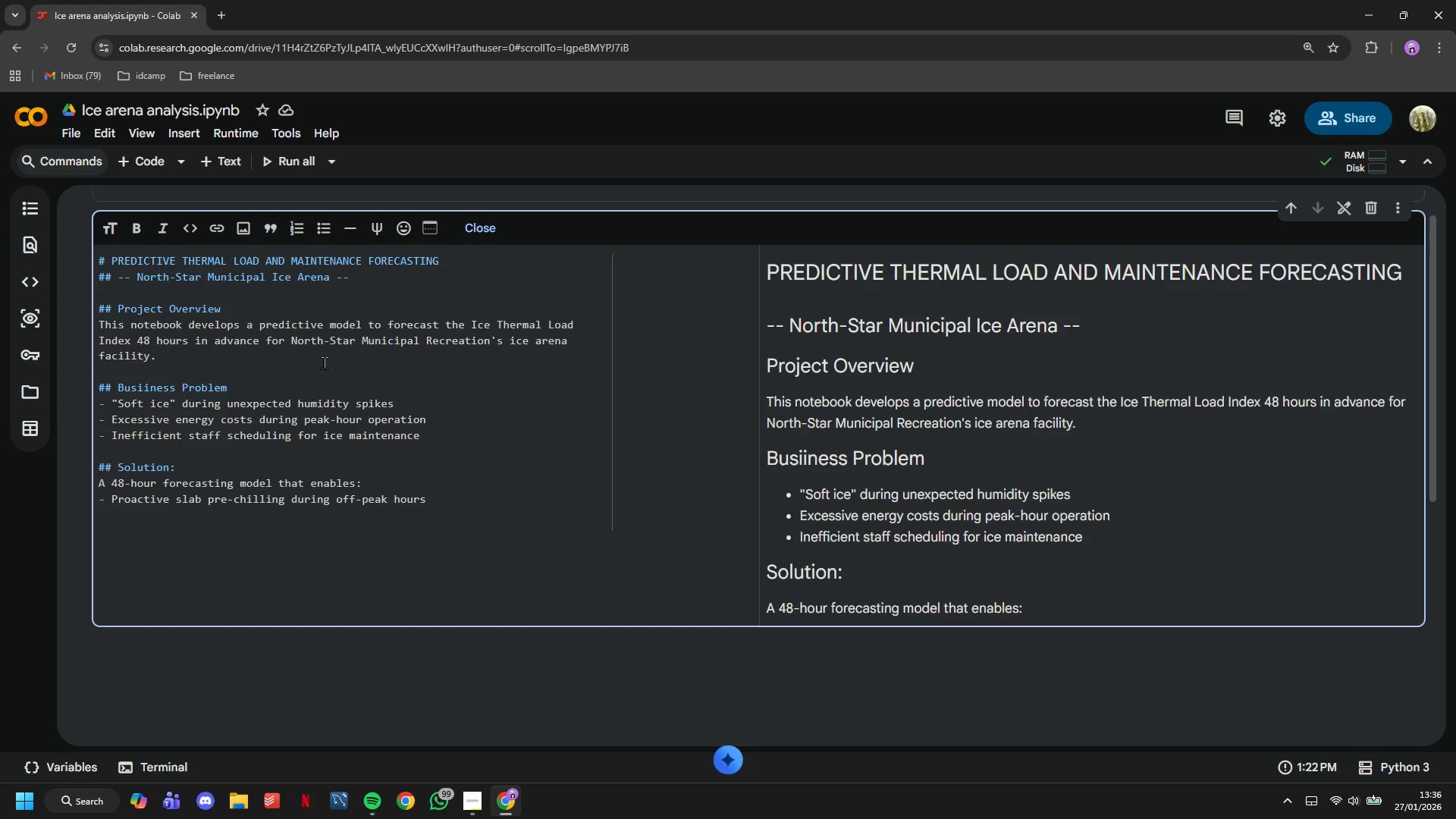 
type(- Better maintenance staff scheduling)
 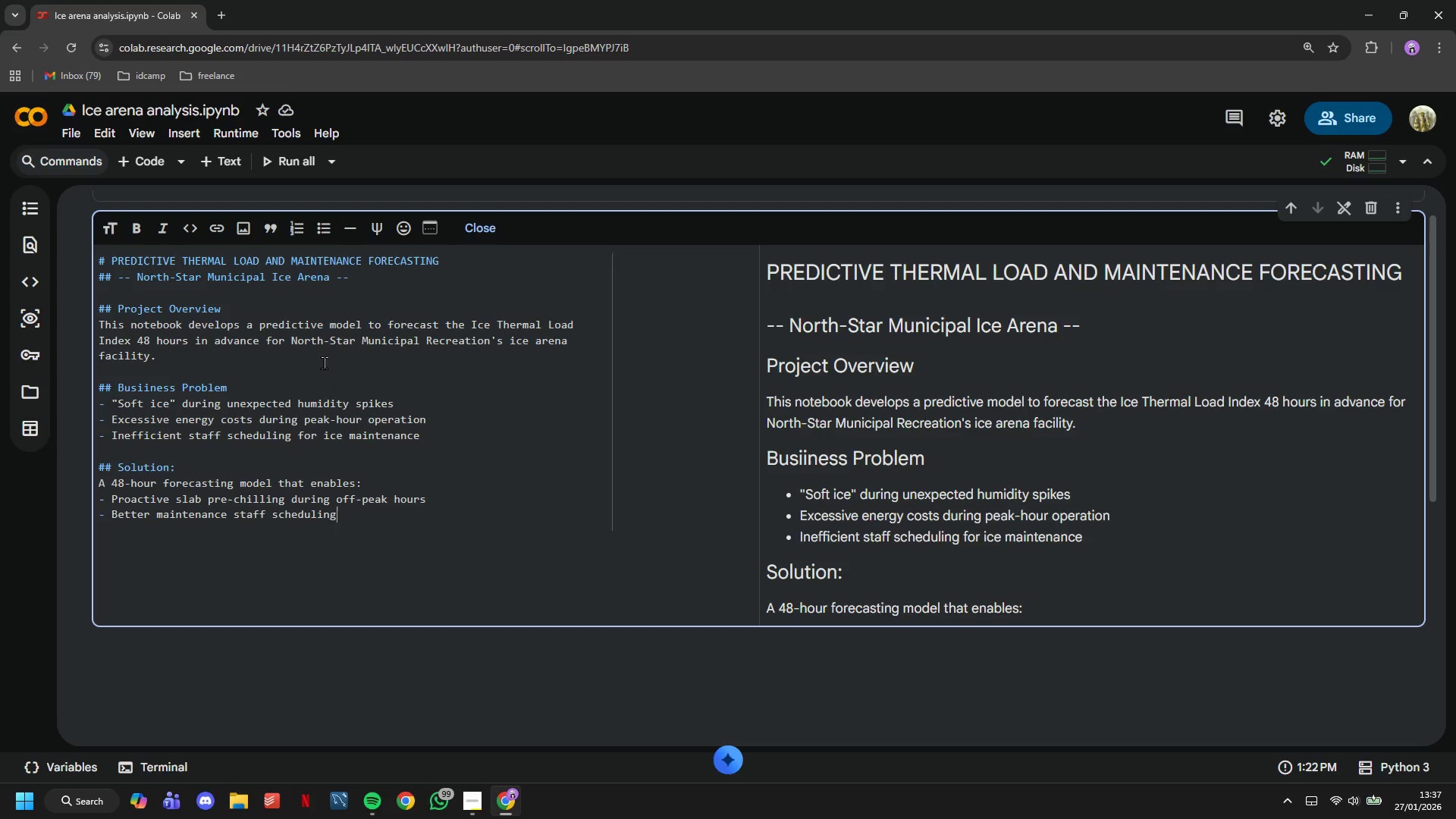 
key(Enter)
 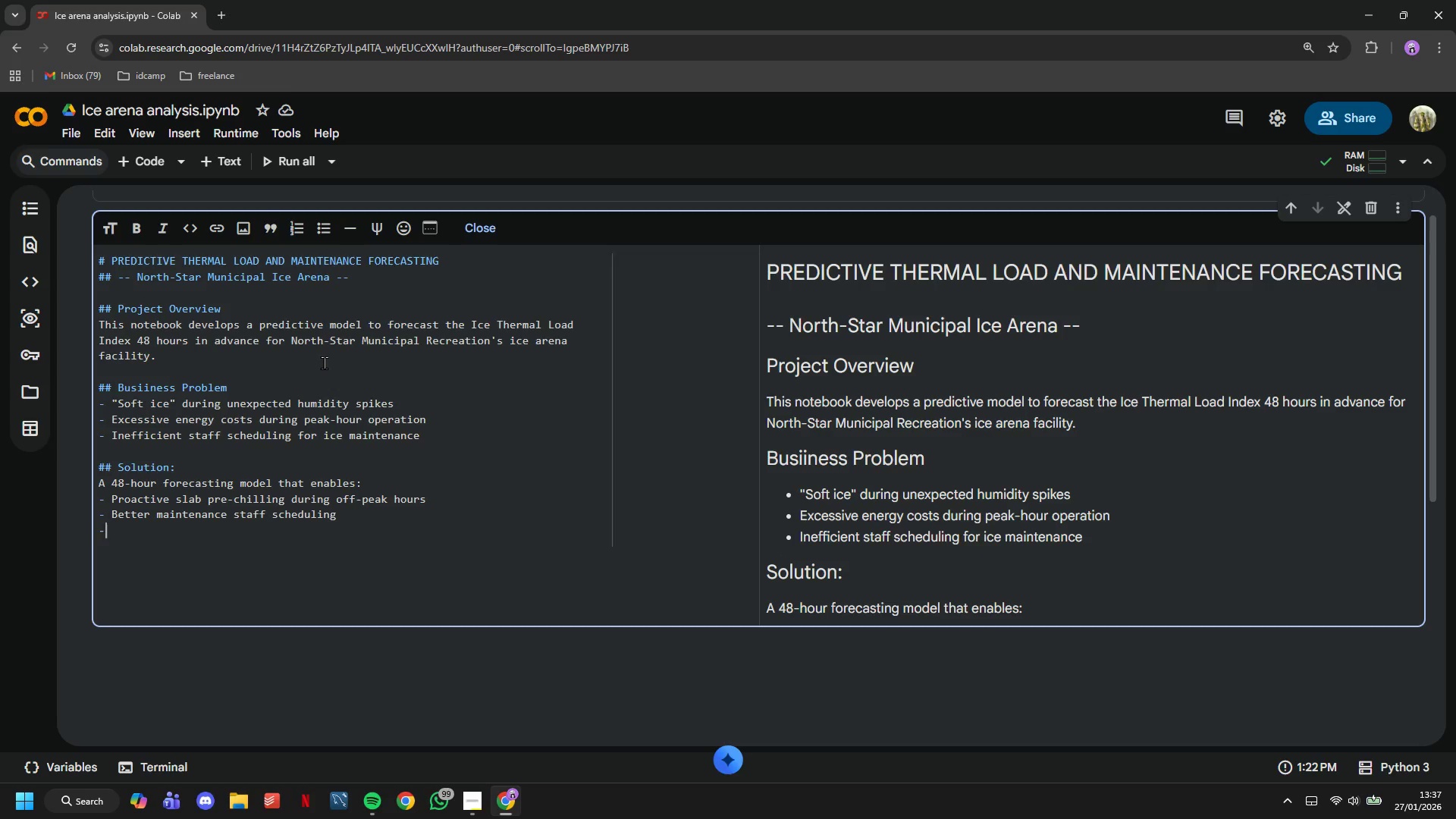 
type(- Cost optimization through demand prediction)
 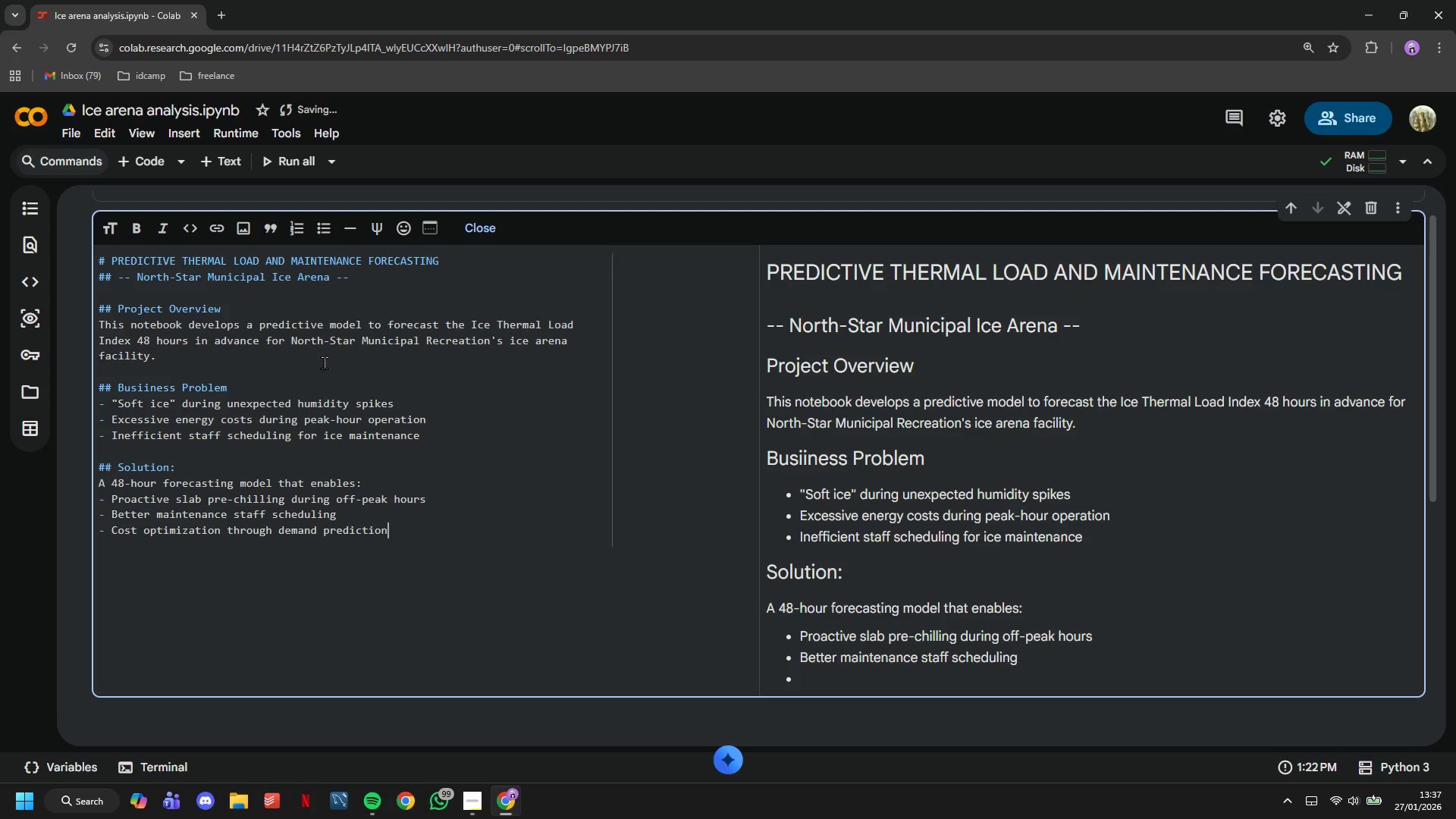 
key(Enter)
 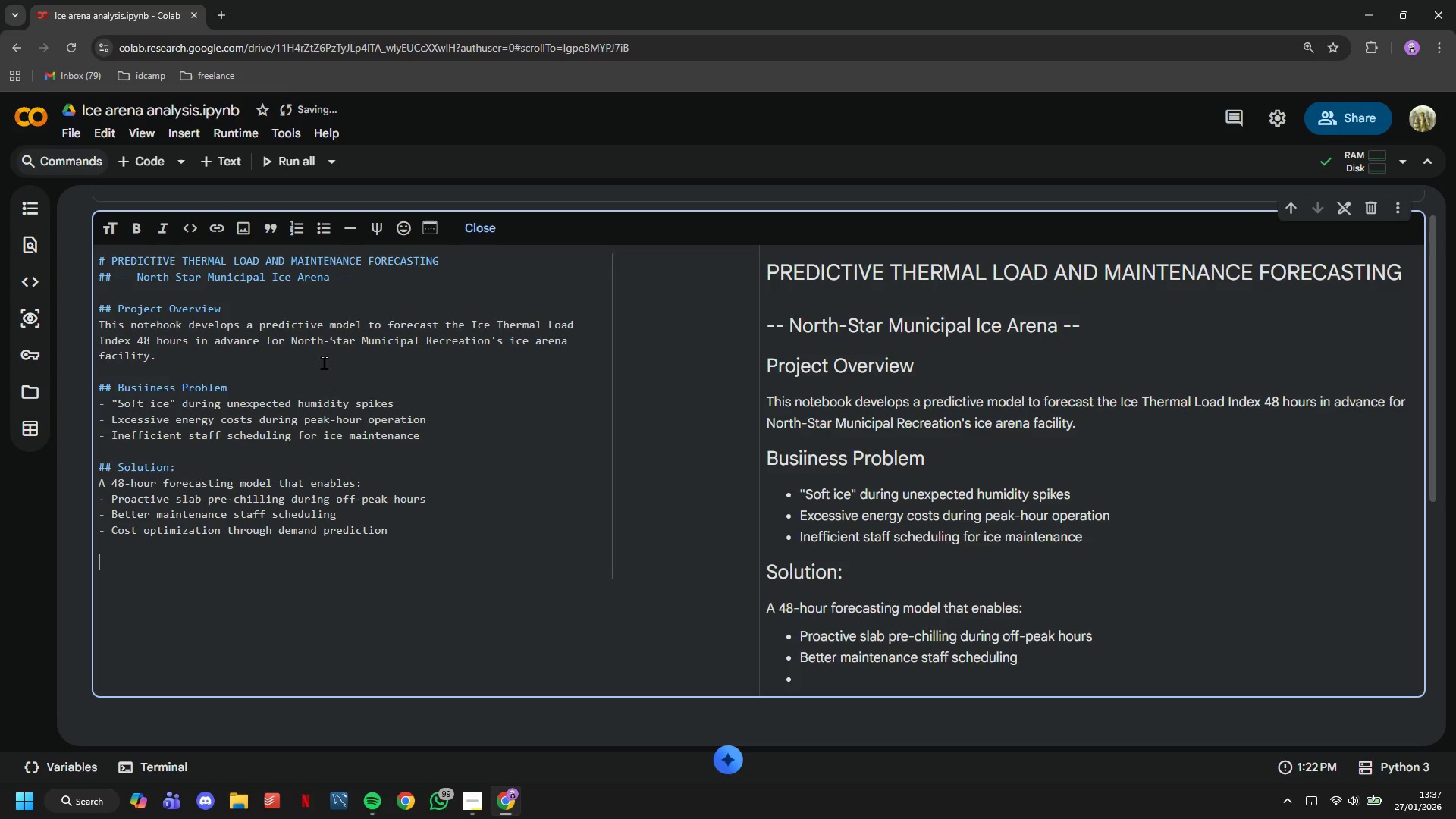 
key(Enter)
 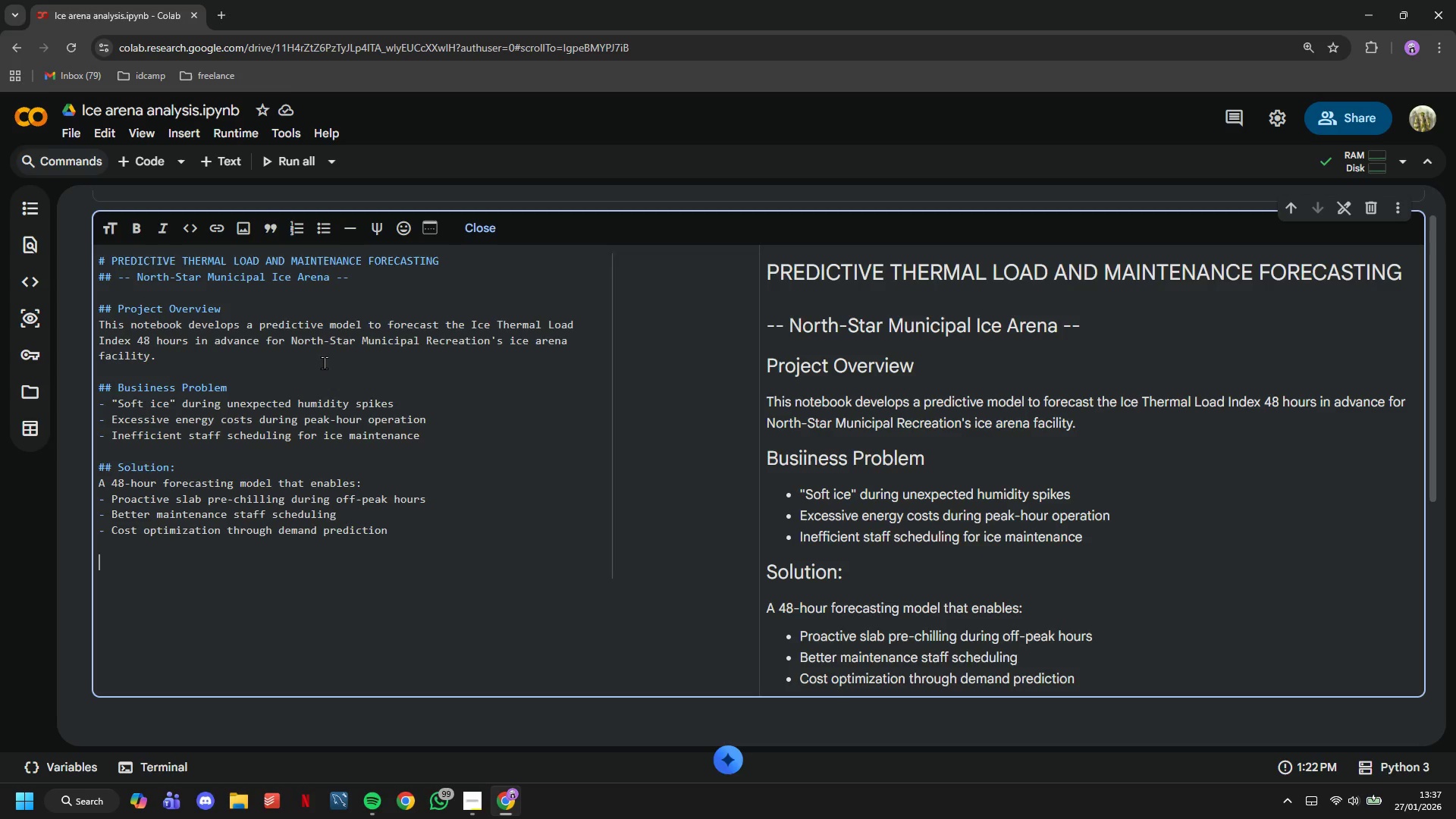 
type(## D)
key(Backspace)
type(Facility Details:)
 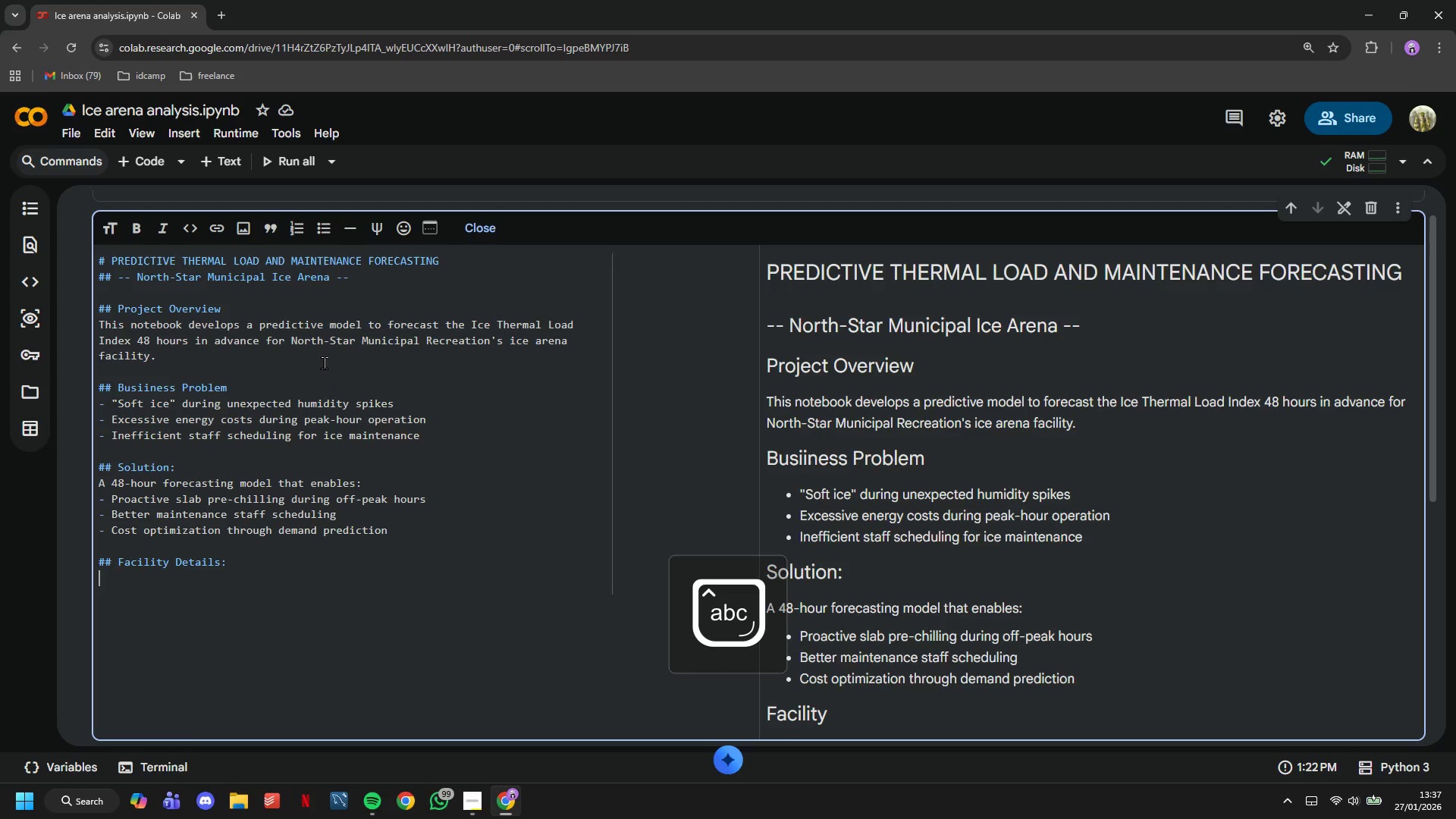 
key(Enter)
 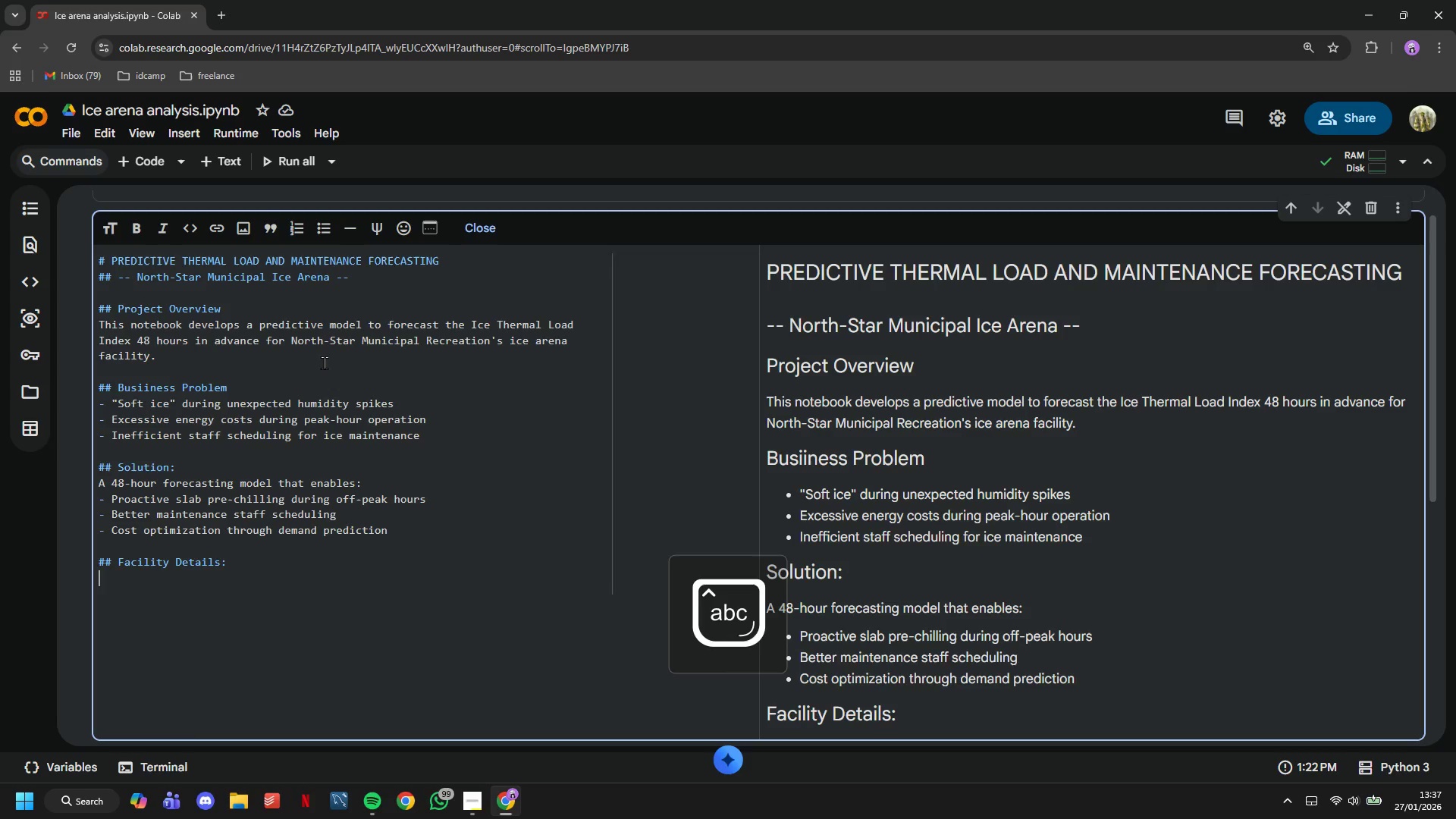 
type(- 2 P)
key(Backspace)
type(pros)
key(Backspace)
type(fessional-grade ice rinks)
 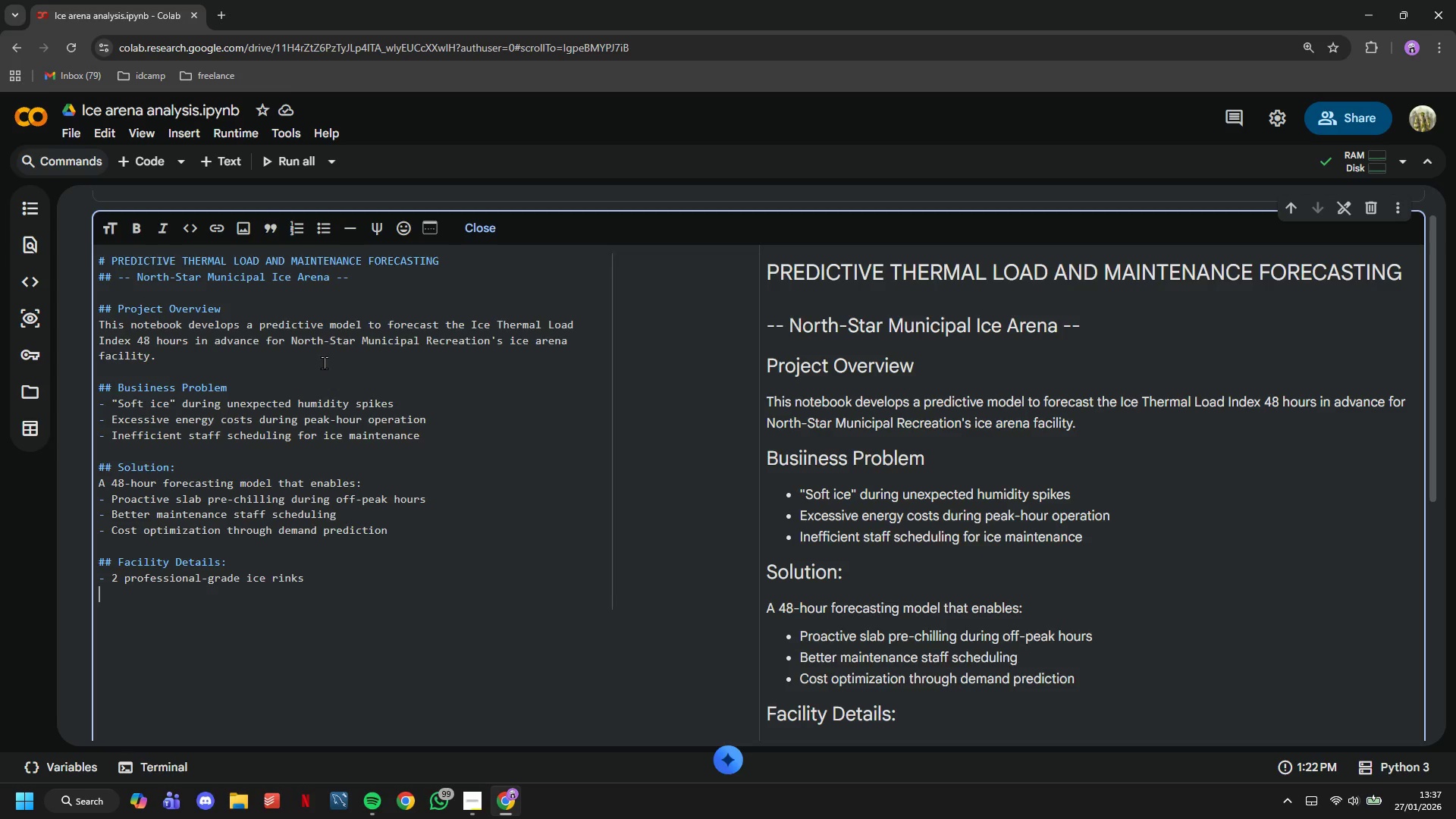 
key(Enter)
 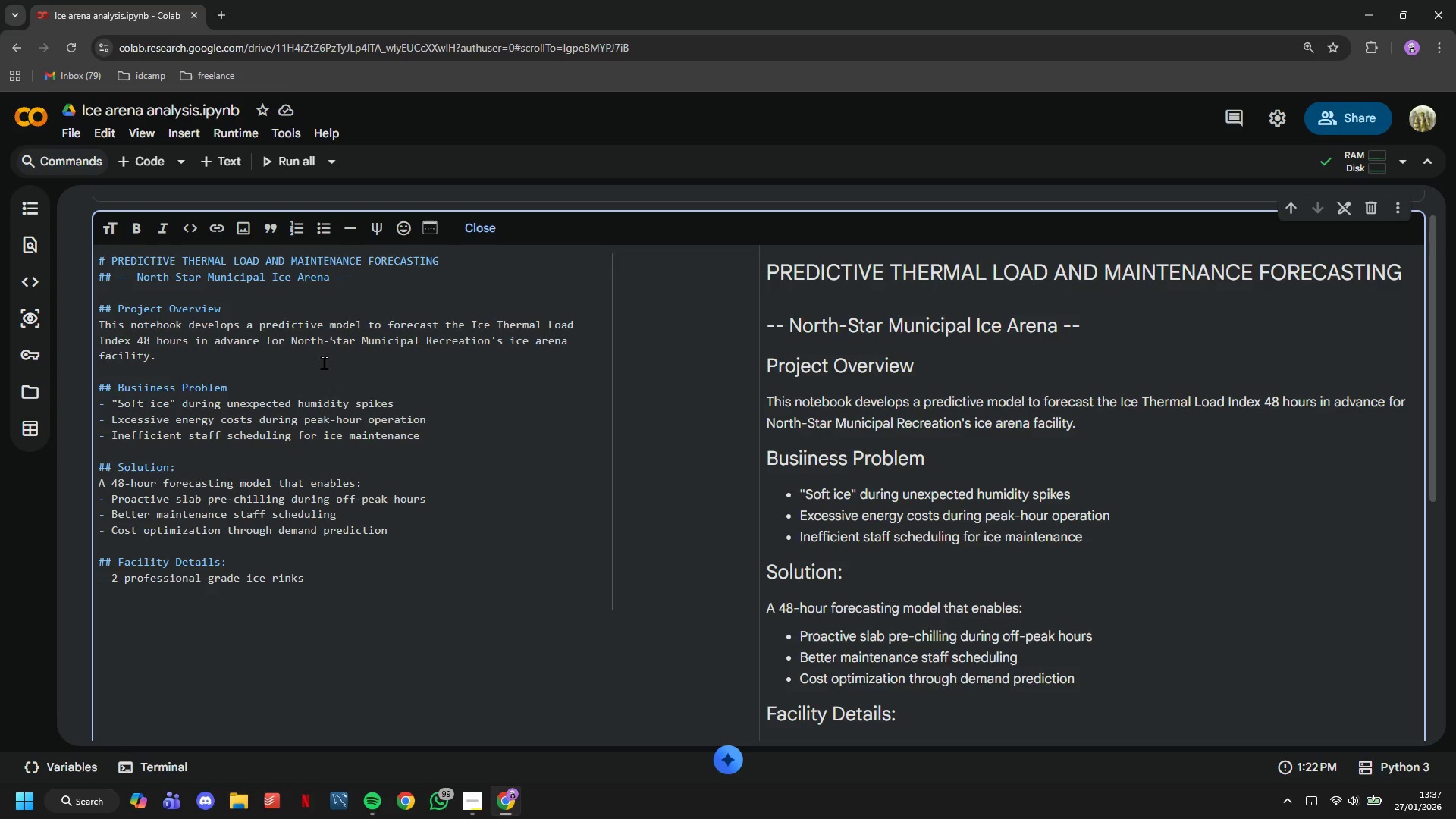 
type(- 1 curling sheet *)
key(Backspace)
type((4-sheet facility))
 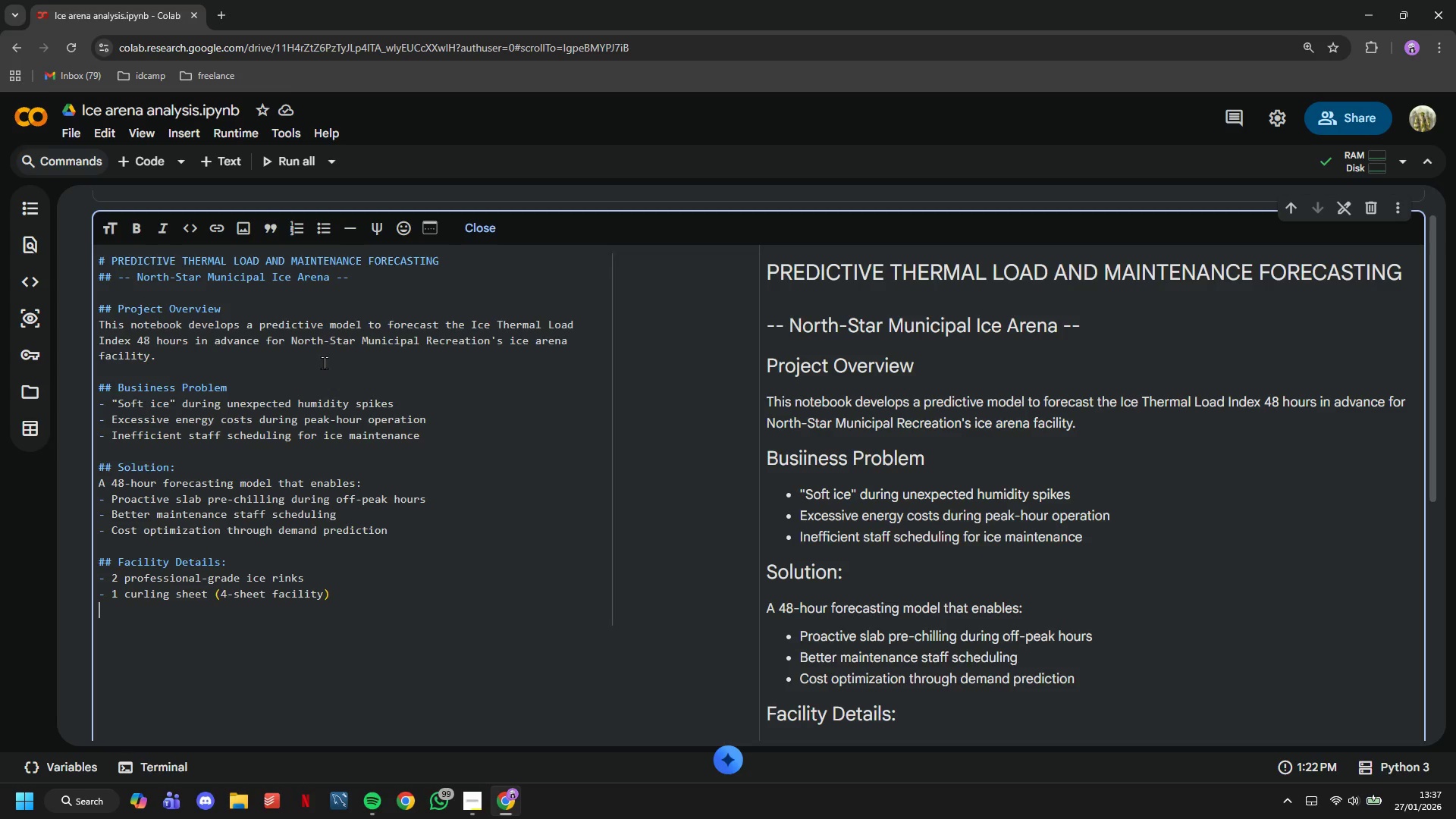 
 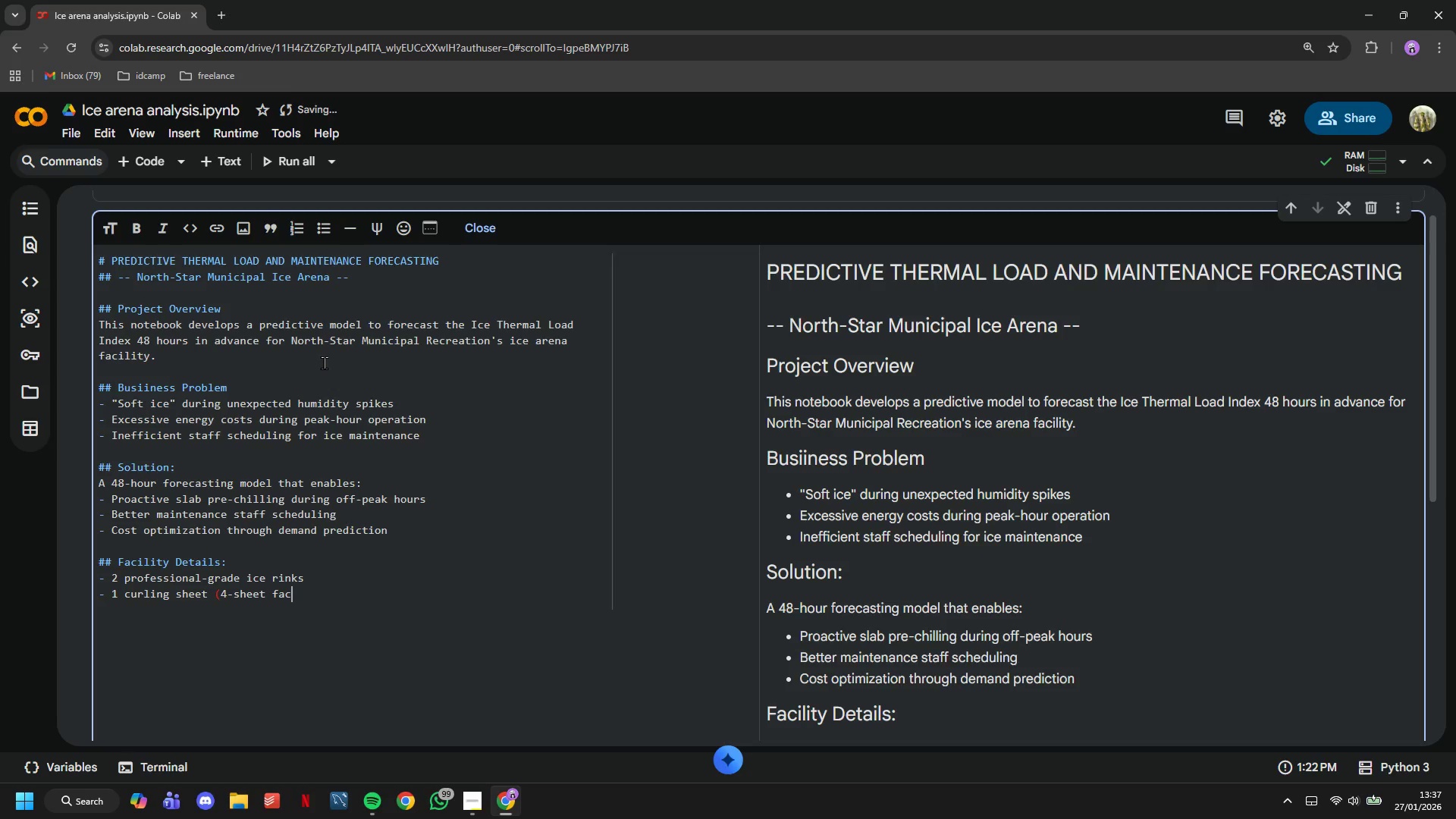 
key(Enter)
 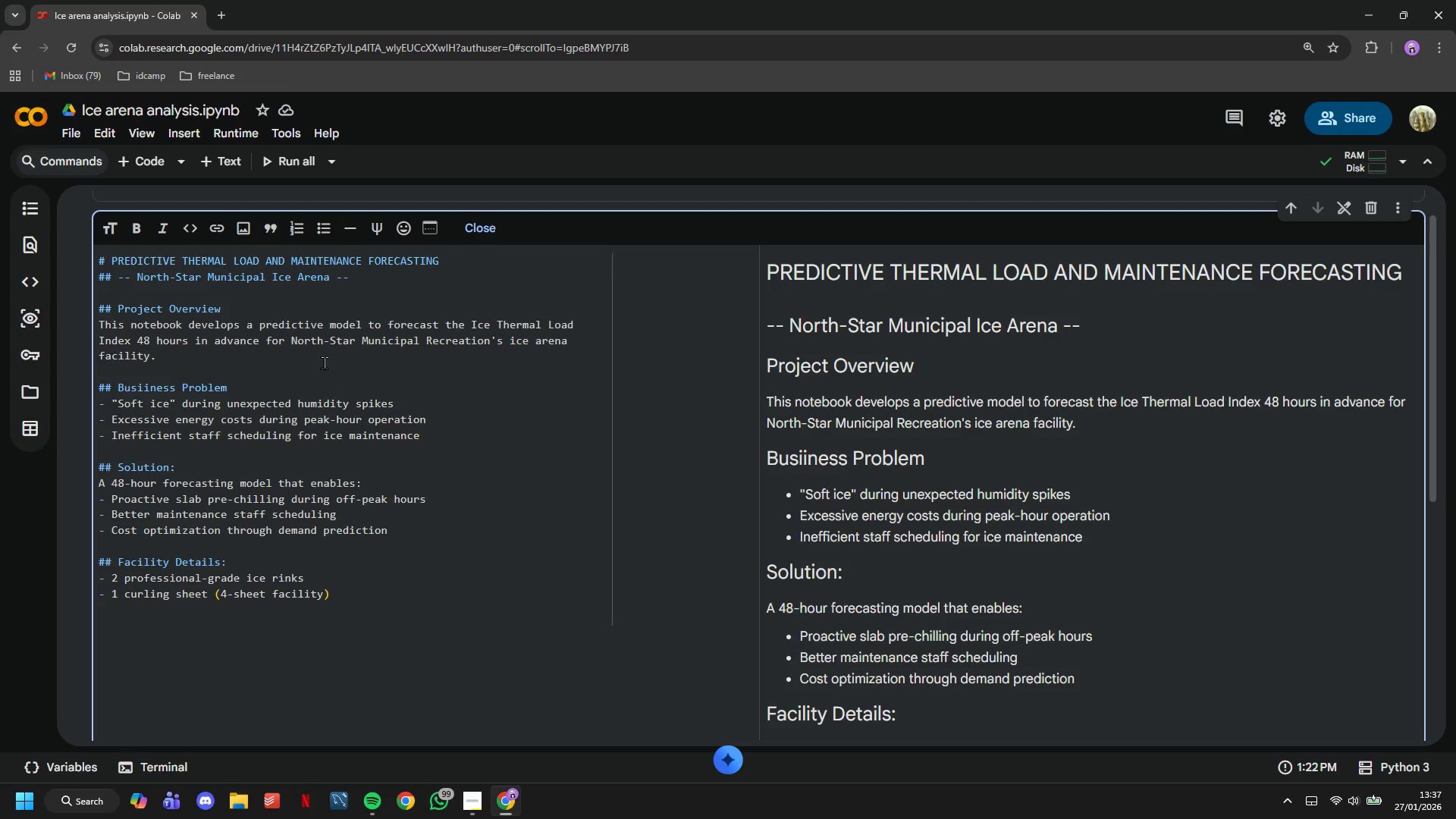 
type(- Located in northern climate (Minneapolis-area))
 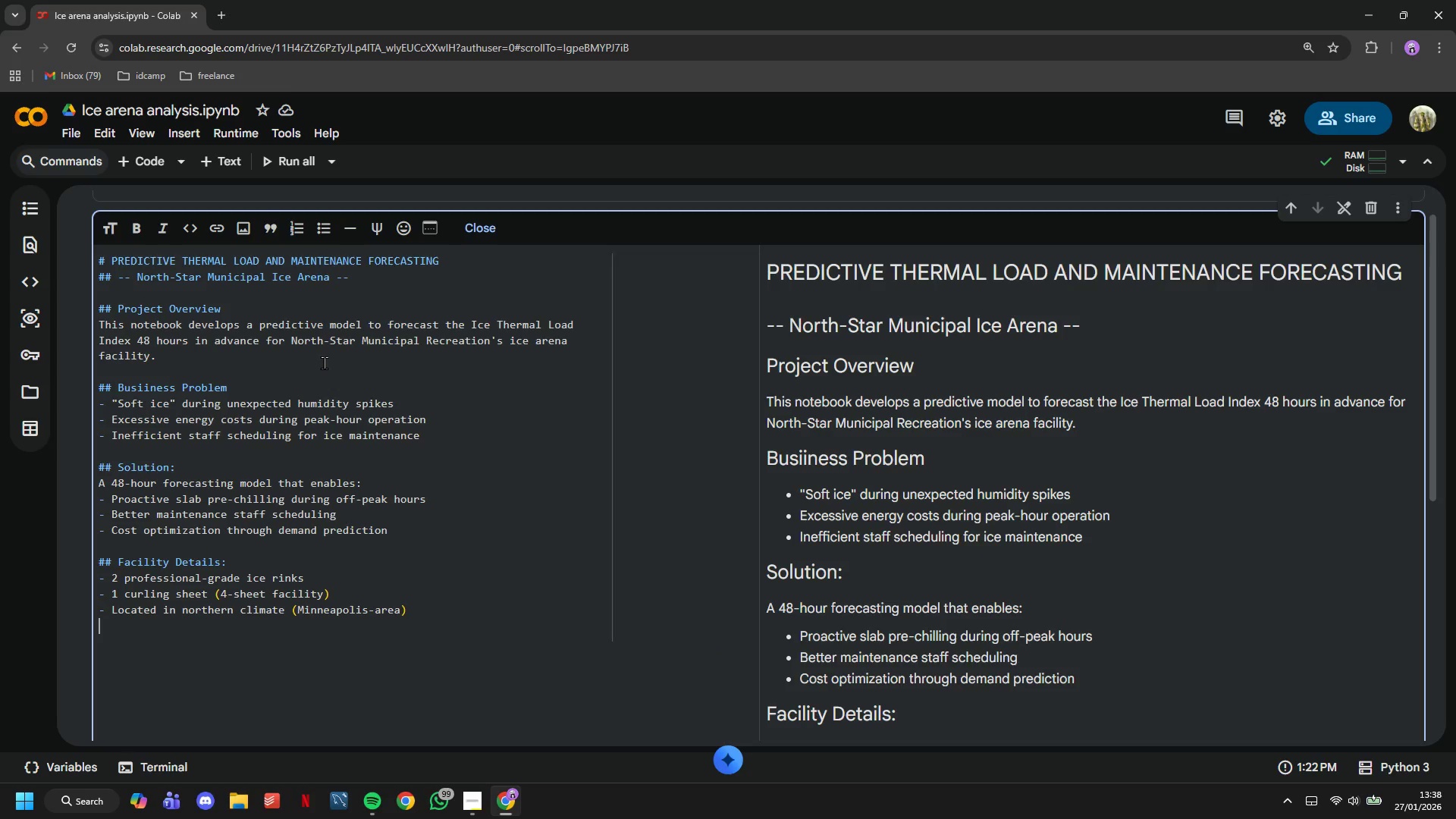 
 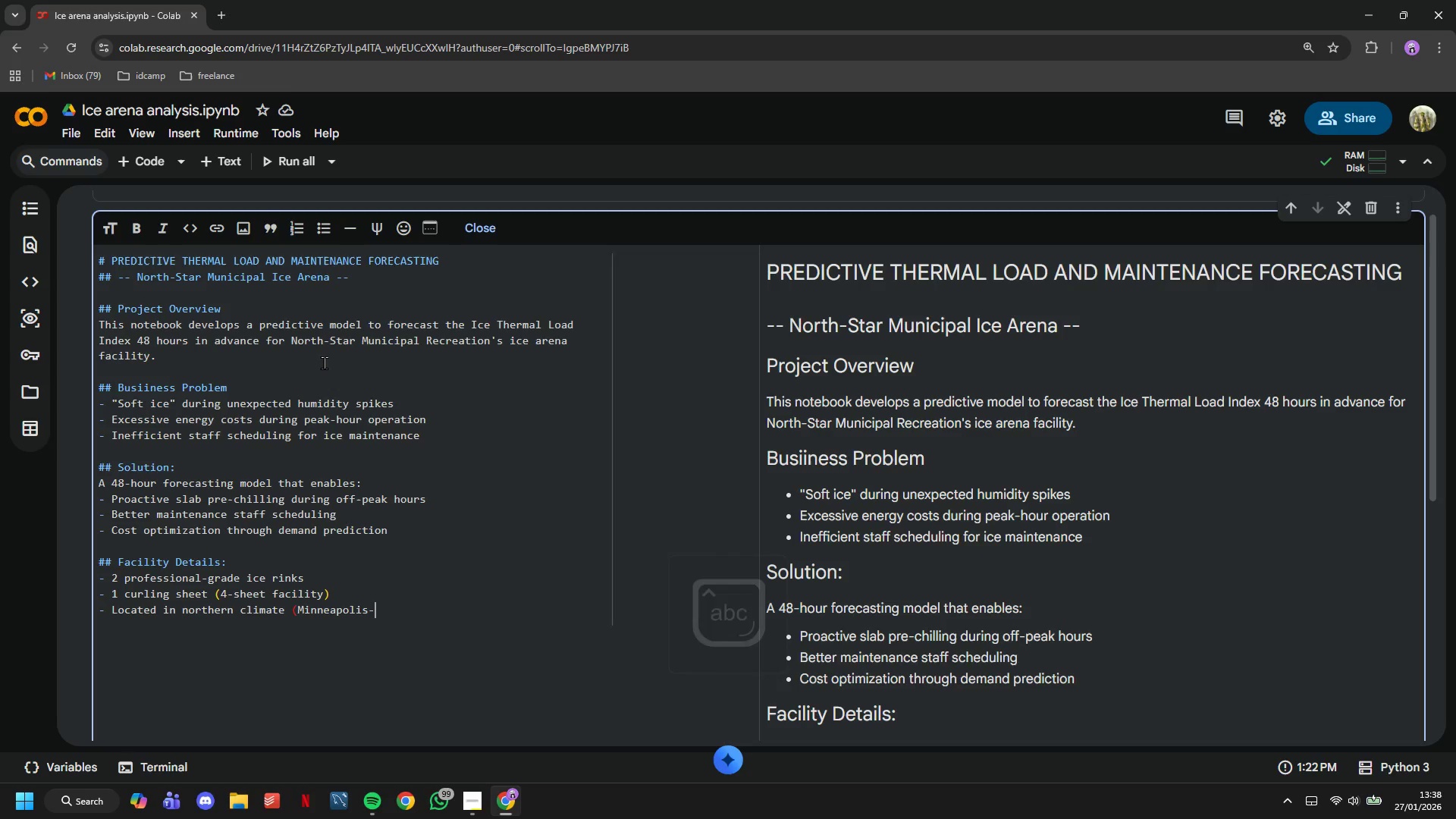 
key(Enter)
 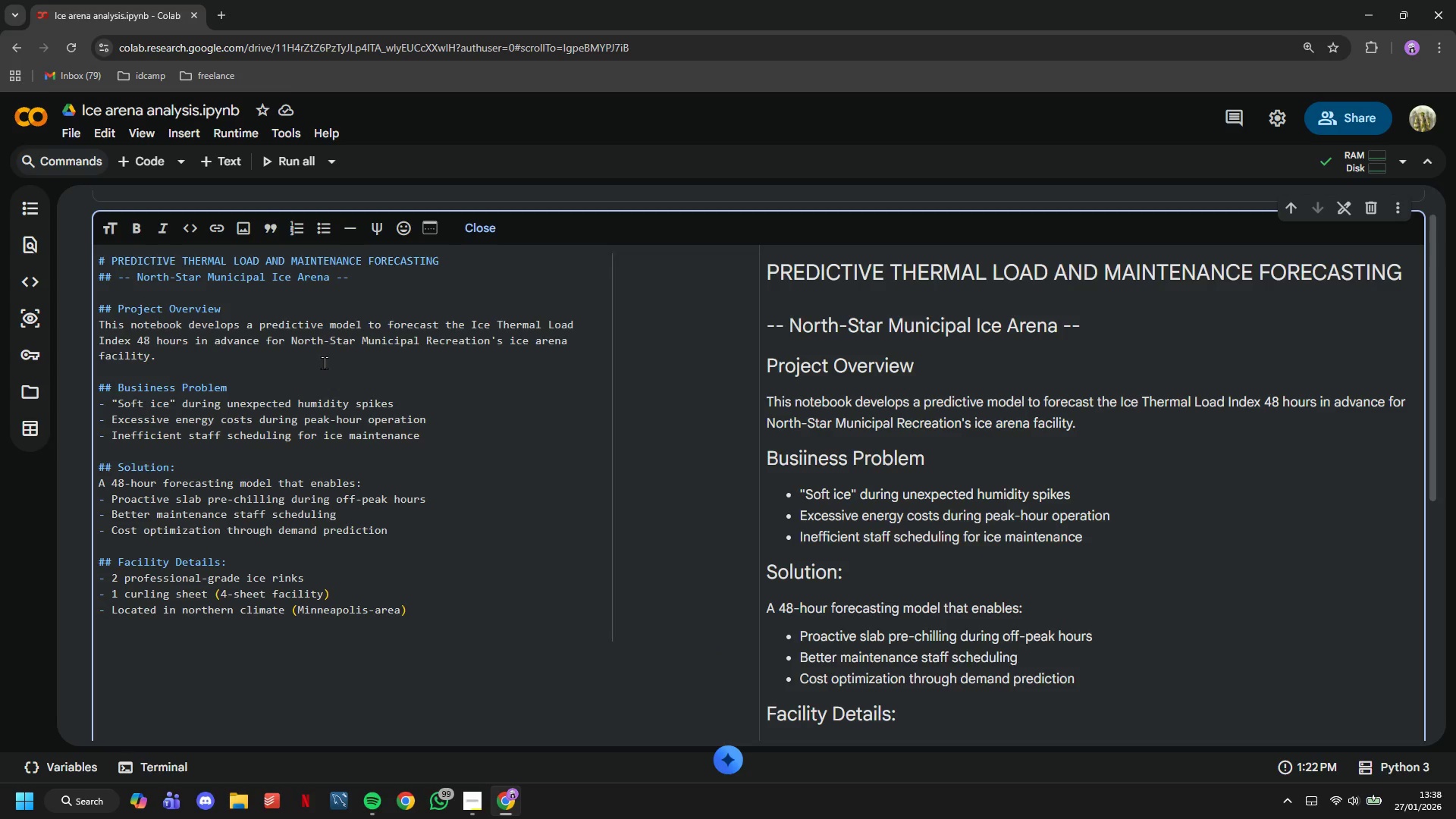 
type(- Year-rp)
key(Backspace)
type(ound operation with seasonal usage p)
key(Backspace)
type(patterns)
 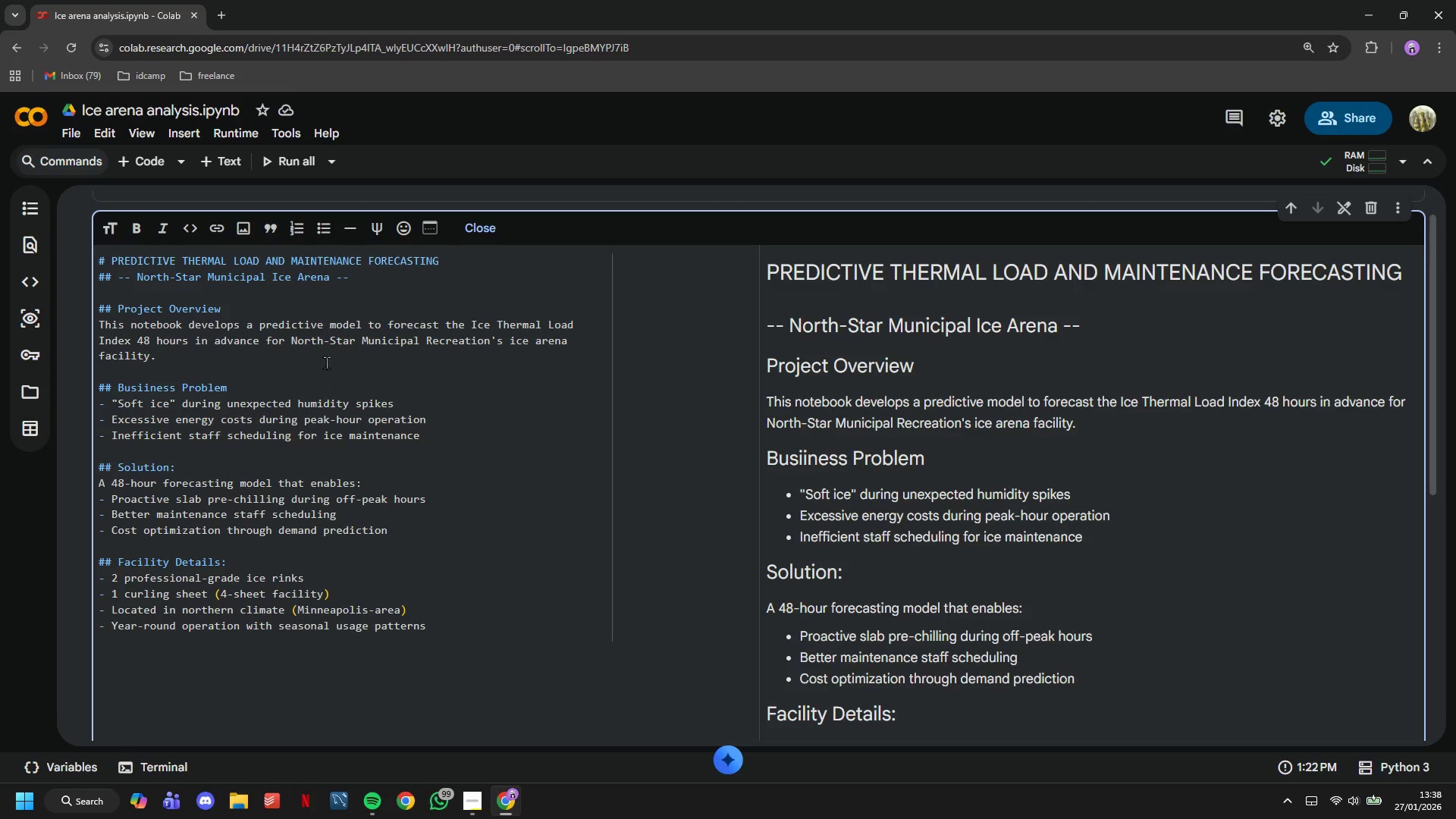 
scroll: coordinate [327, 364], scroll_direction: down, amount: 3.0